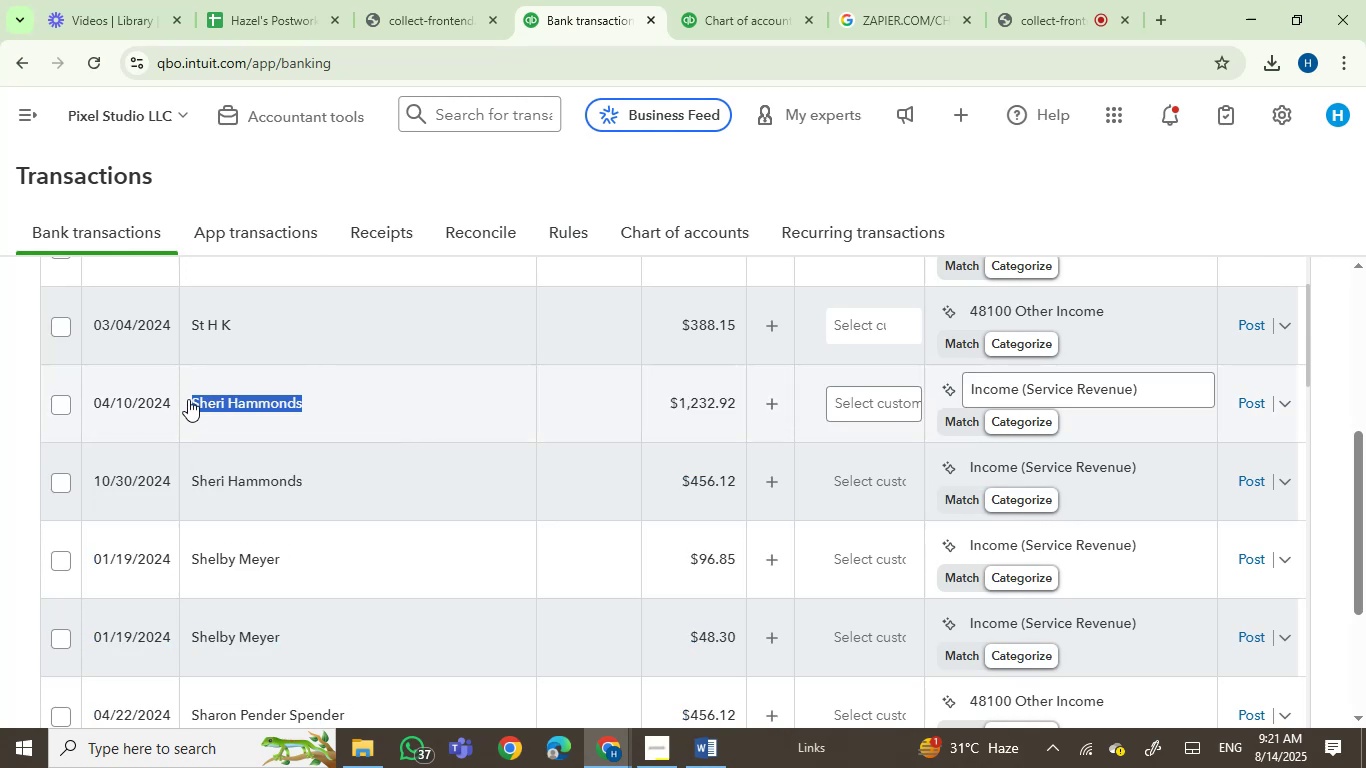 
key(Control+C)
 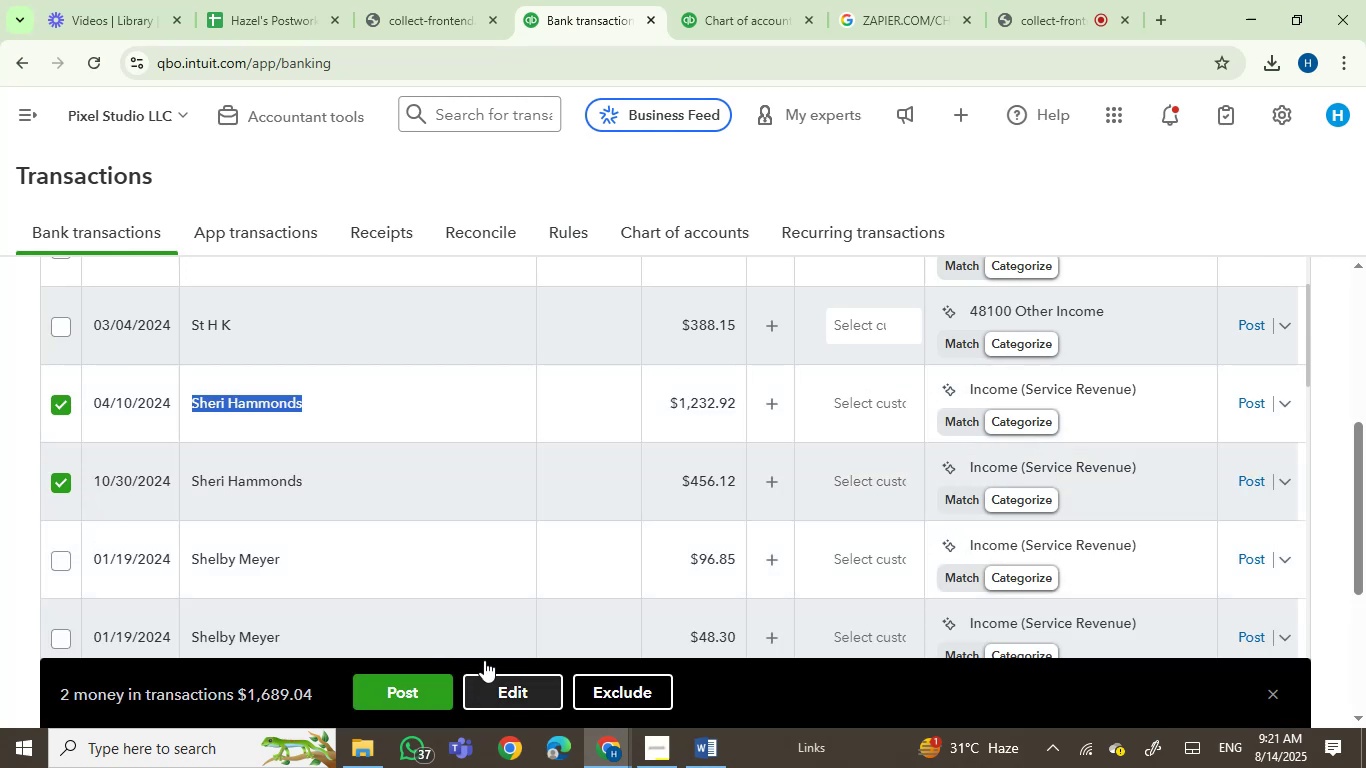 
wait(6.09)
 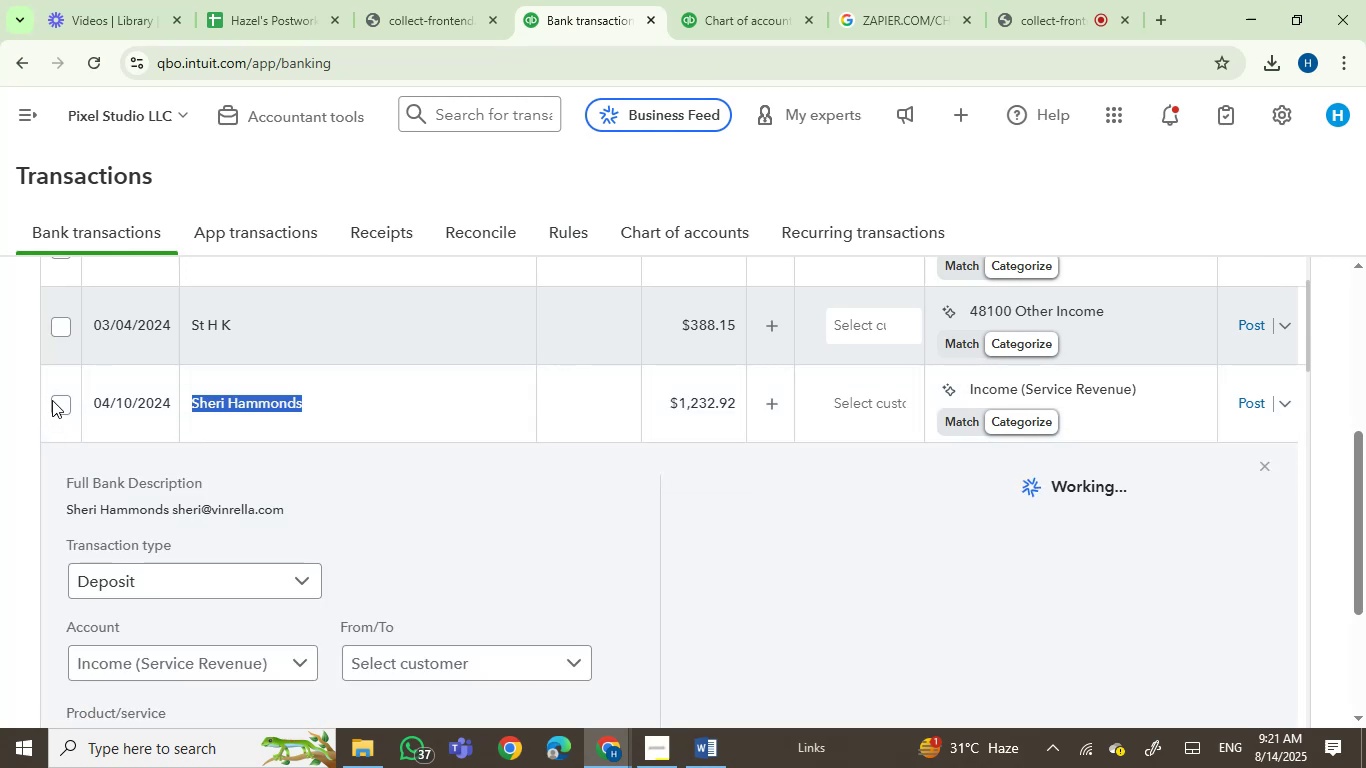 
left_click([421, 445])
 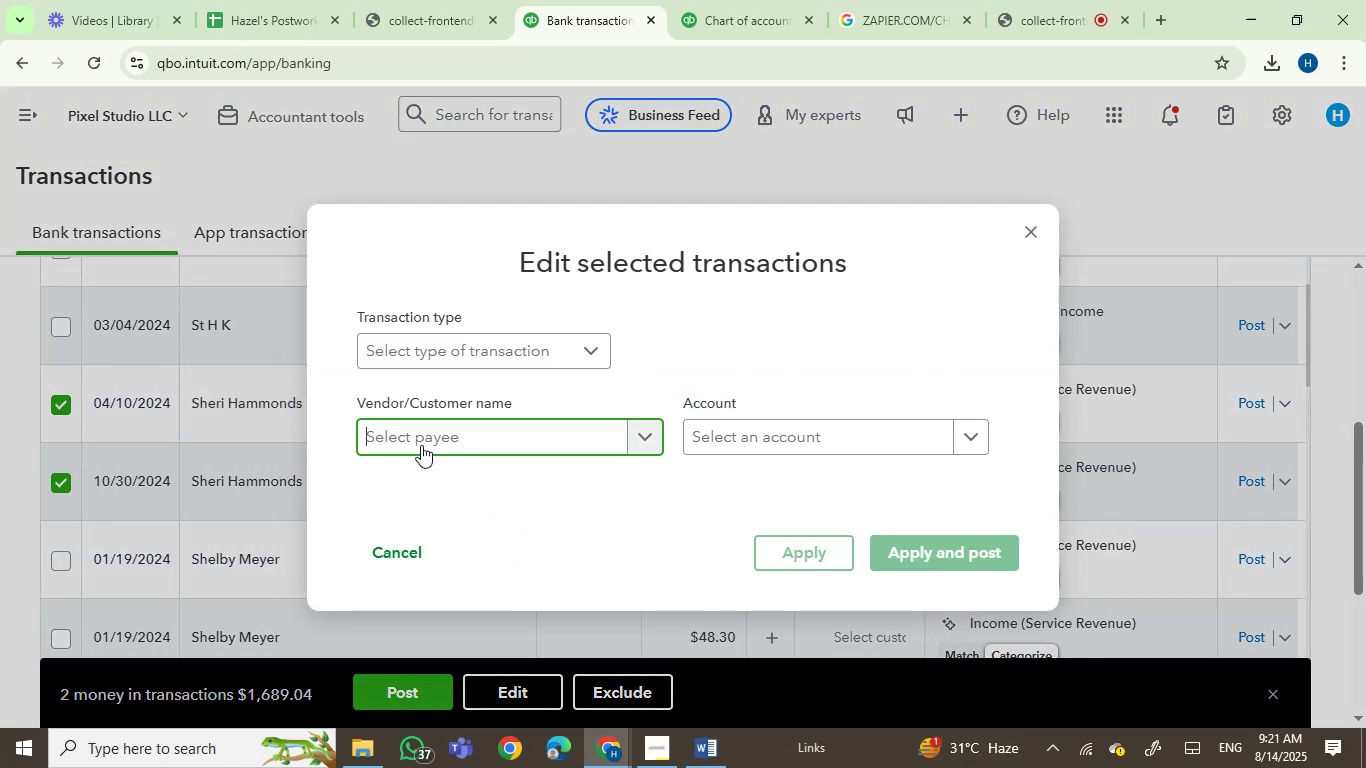 
key(Control+V)
 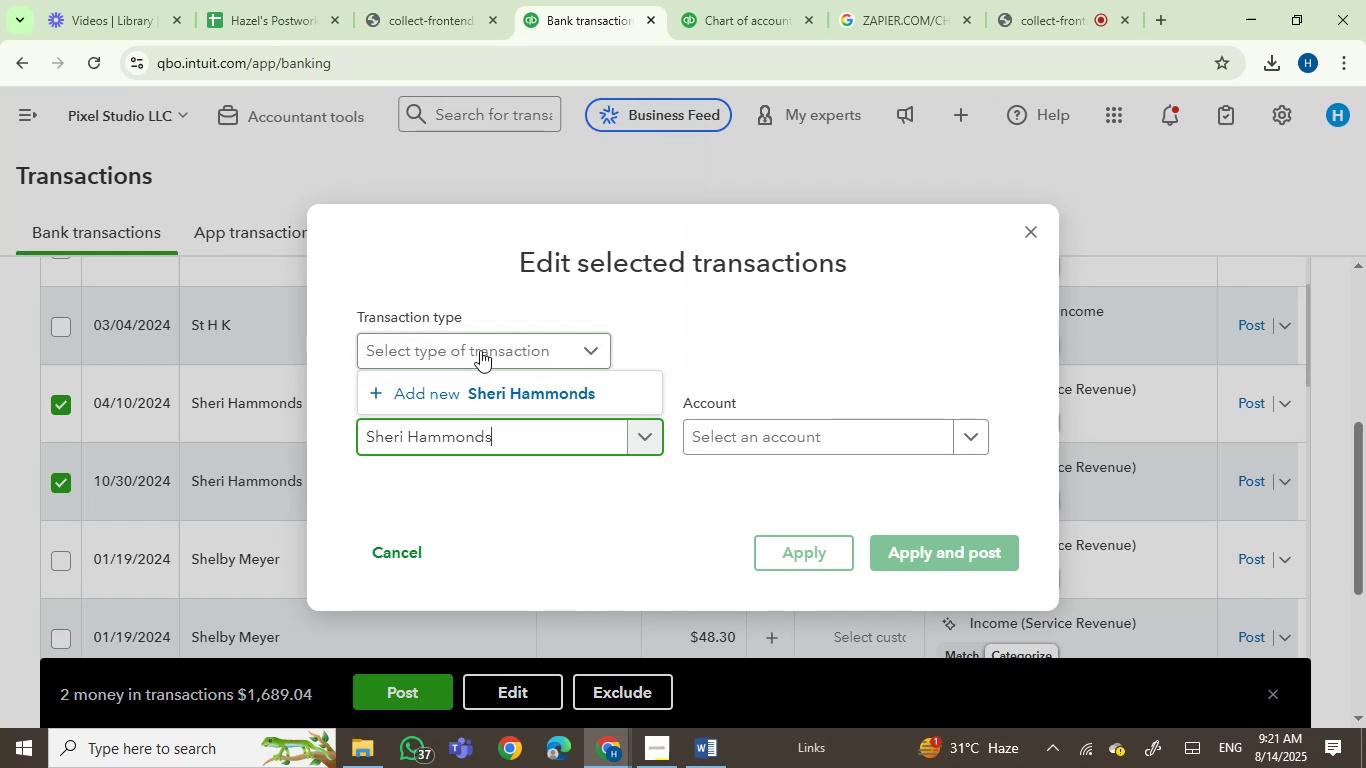 
left_click([469, 398])
 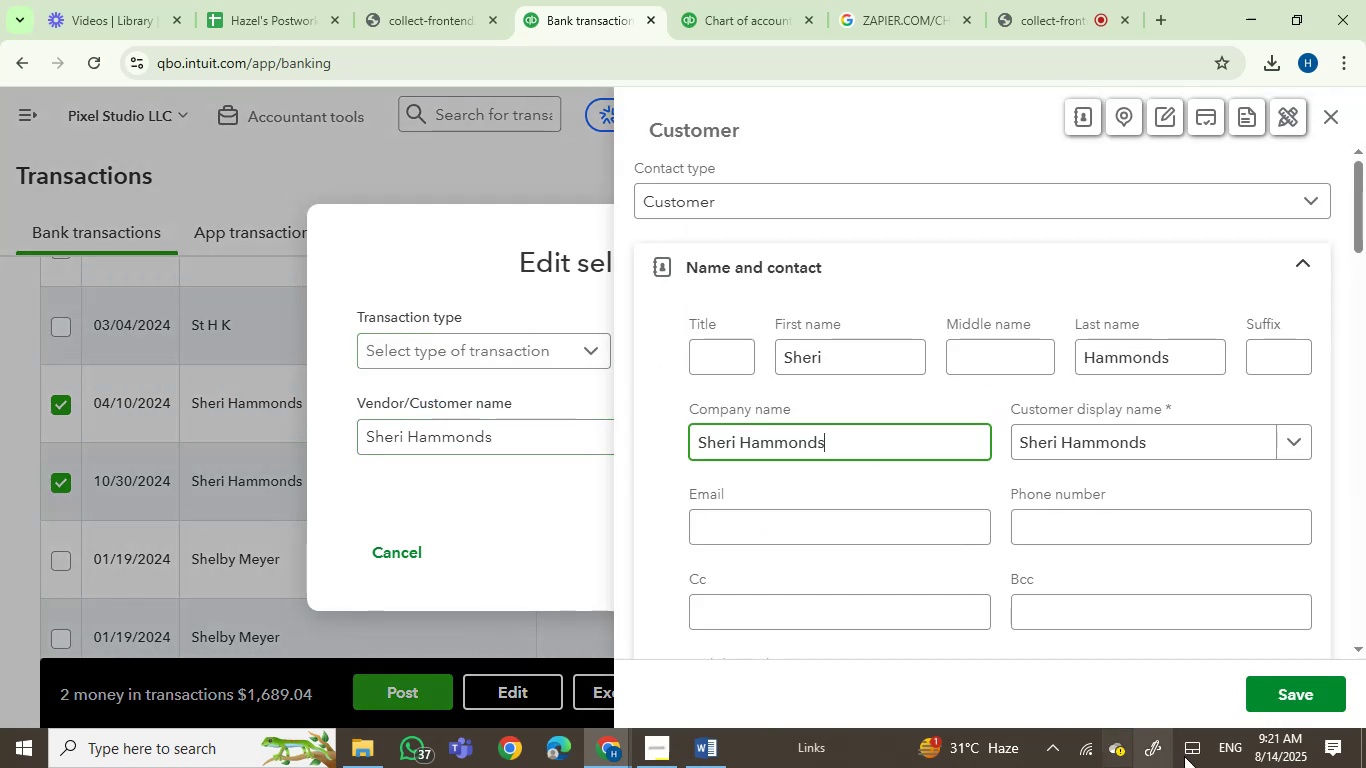 
left_click([1291, 692])
 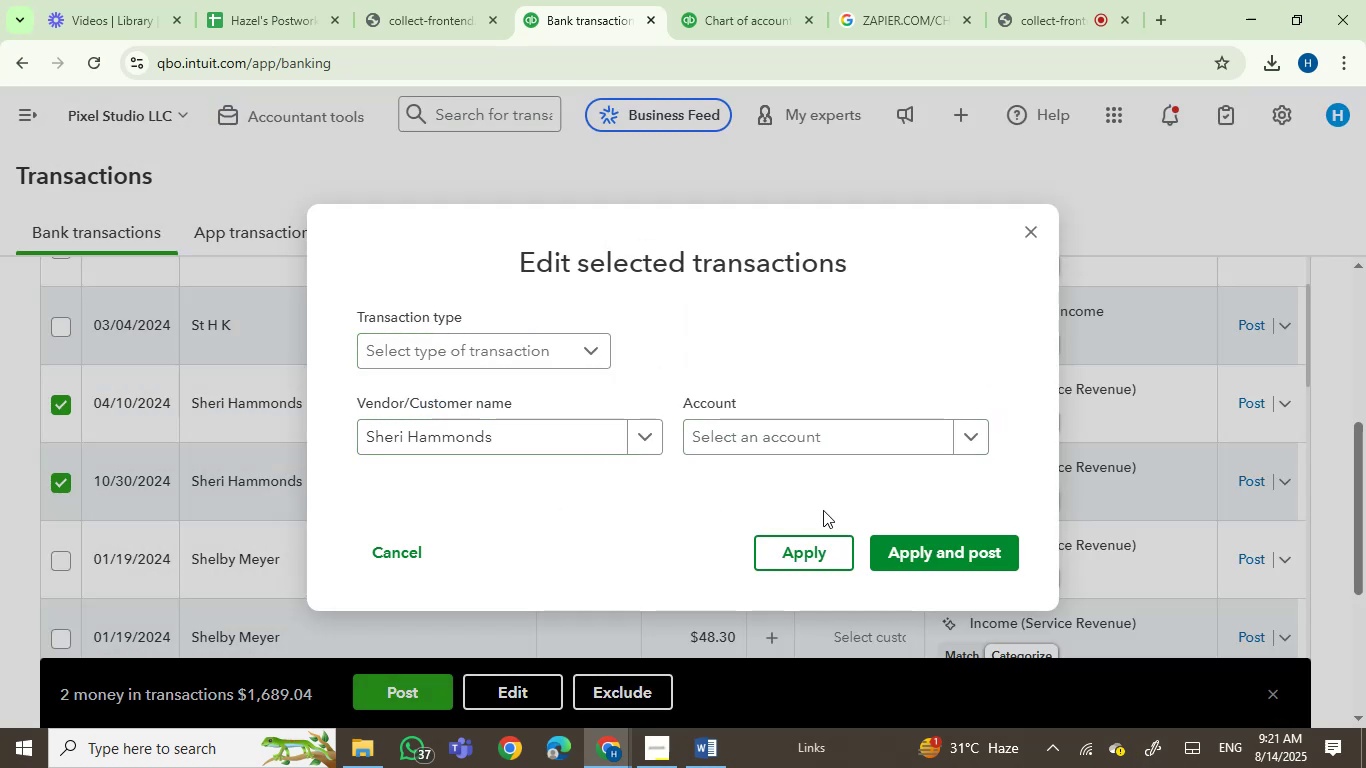 
mouse_move([740, 458])
 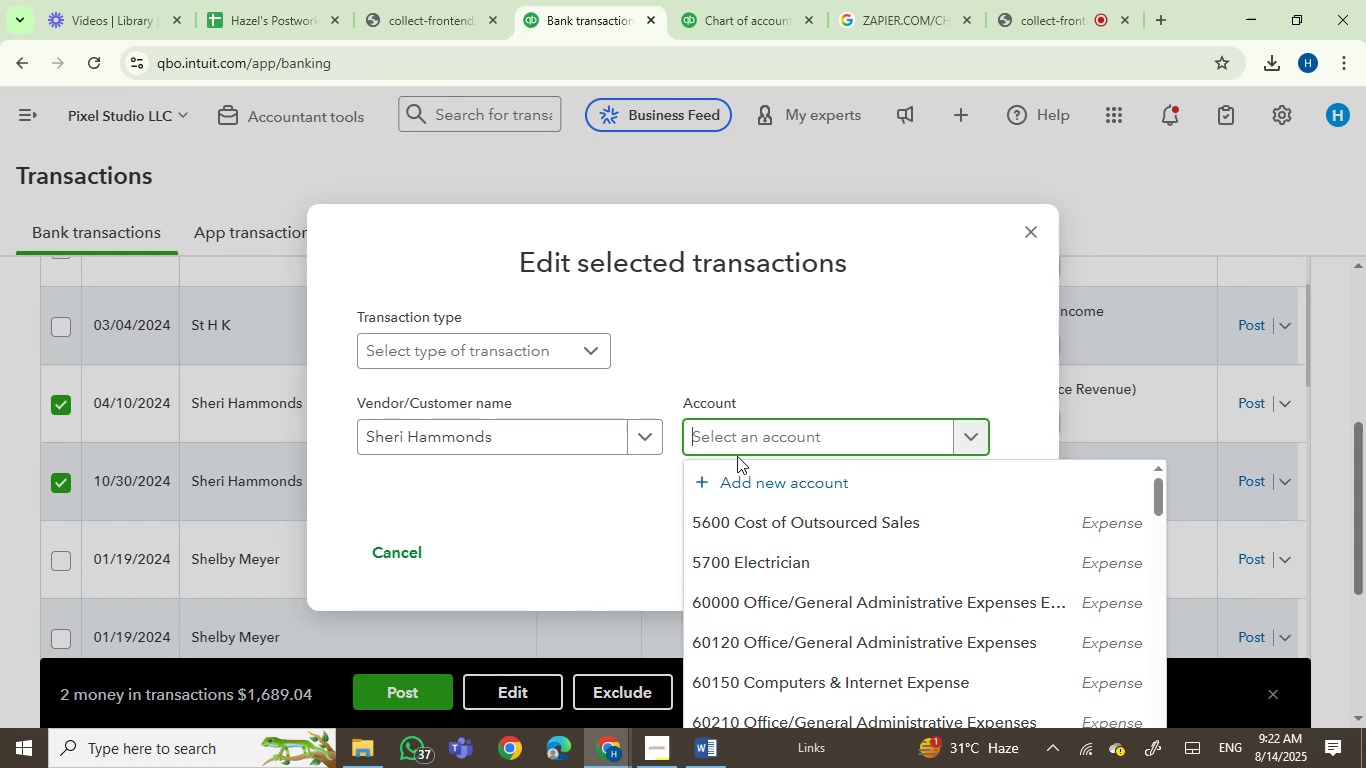 
type(serv)
 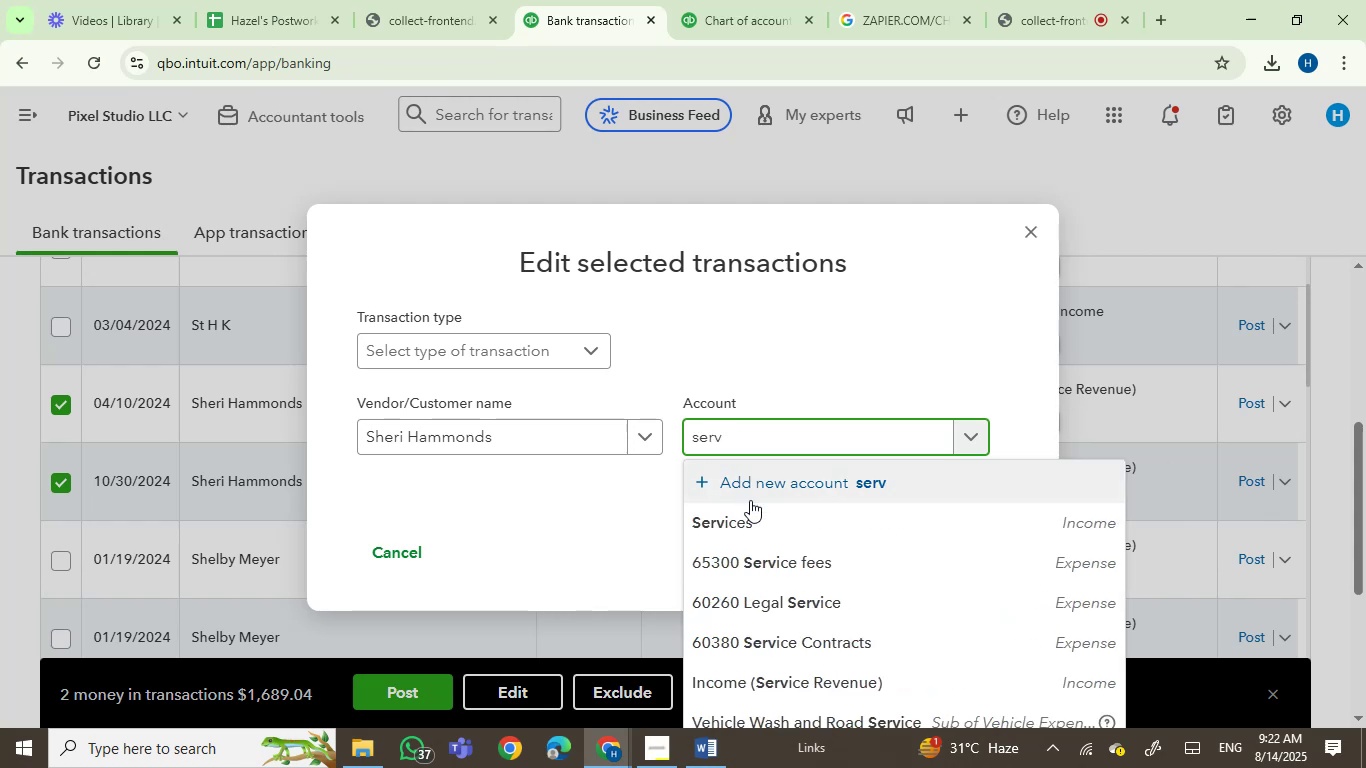 
left_click([759, 519])
 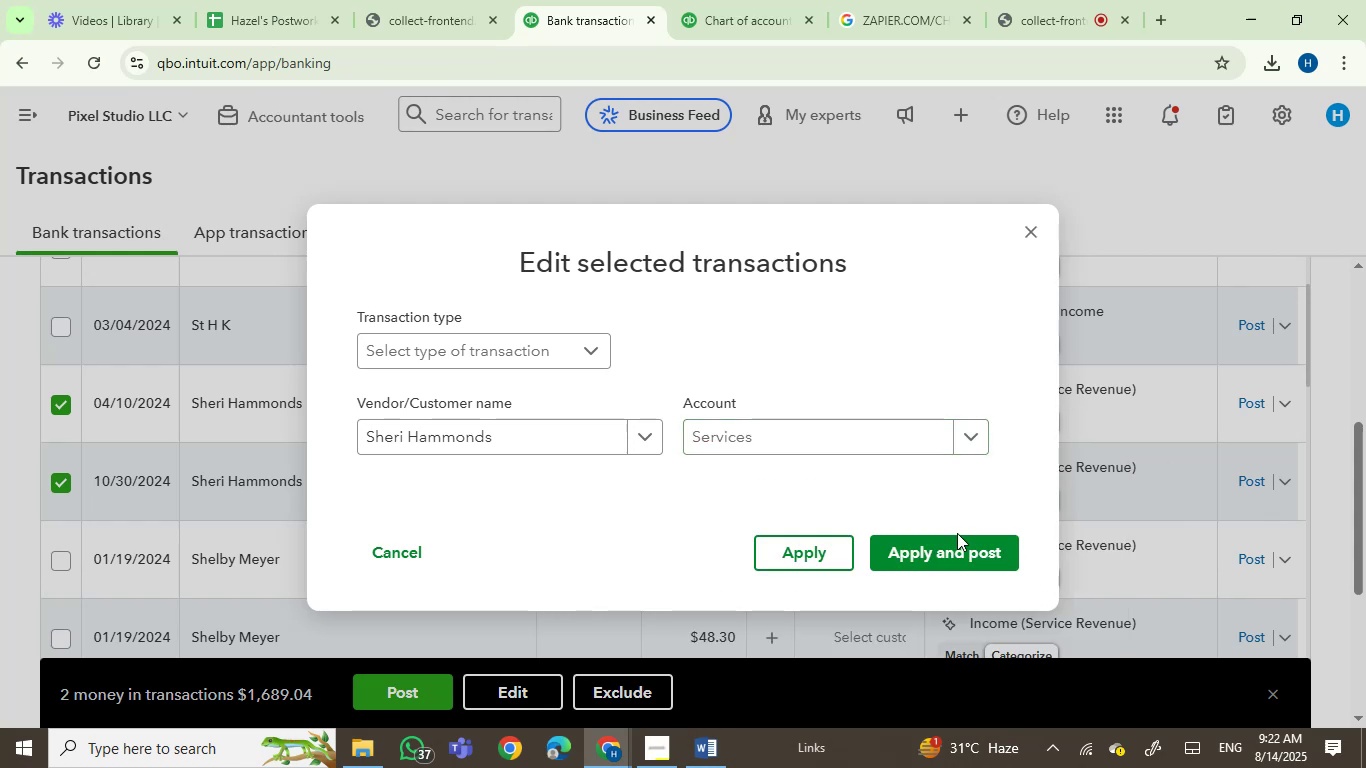 
left_click([944, 555])
 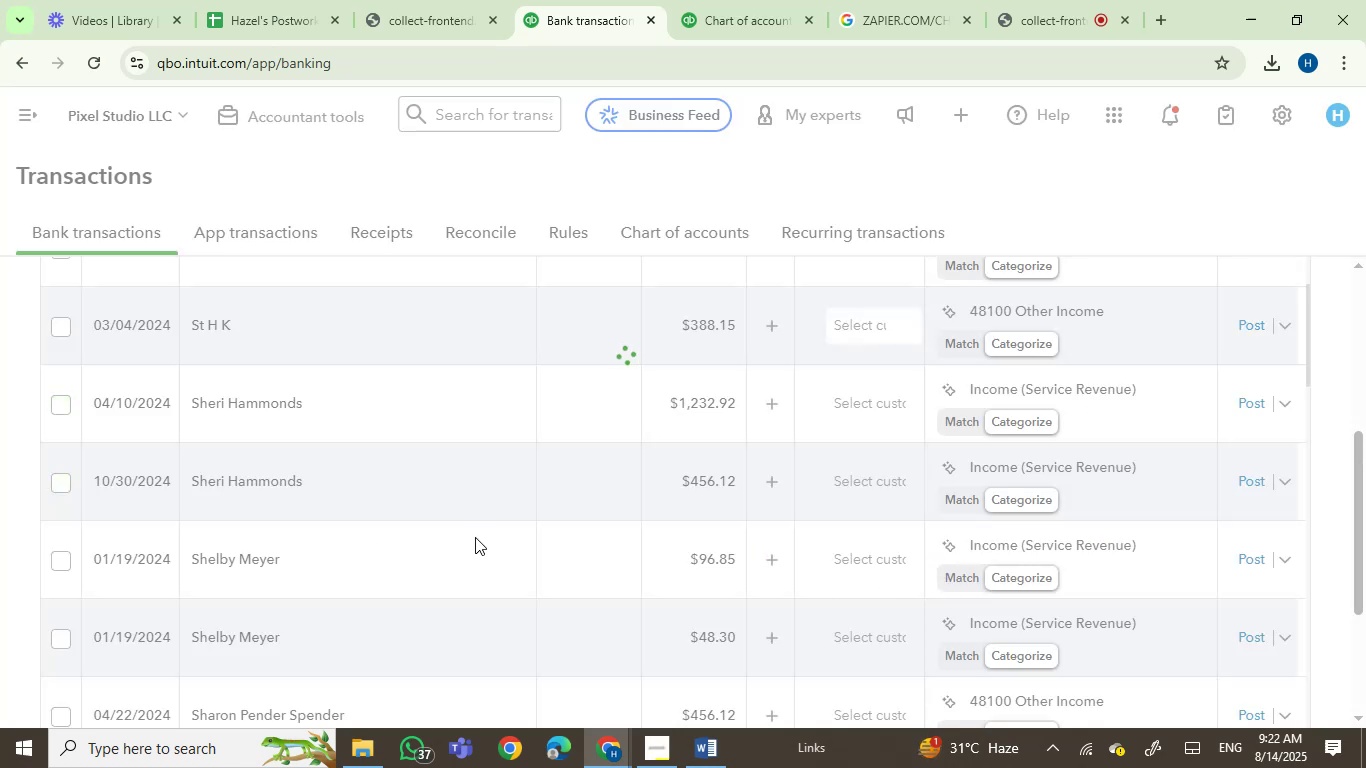 
mouse_move([253, 492])
 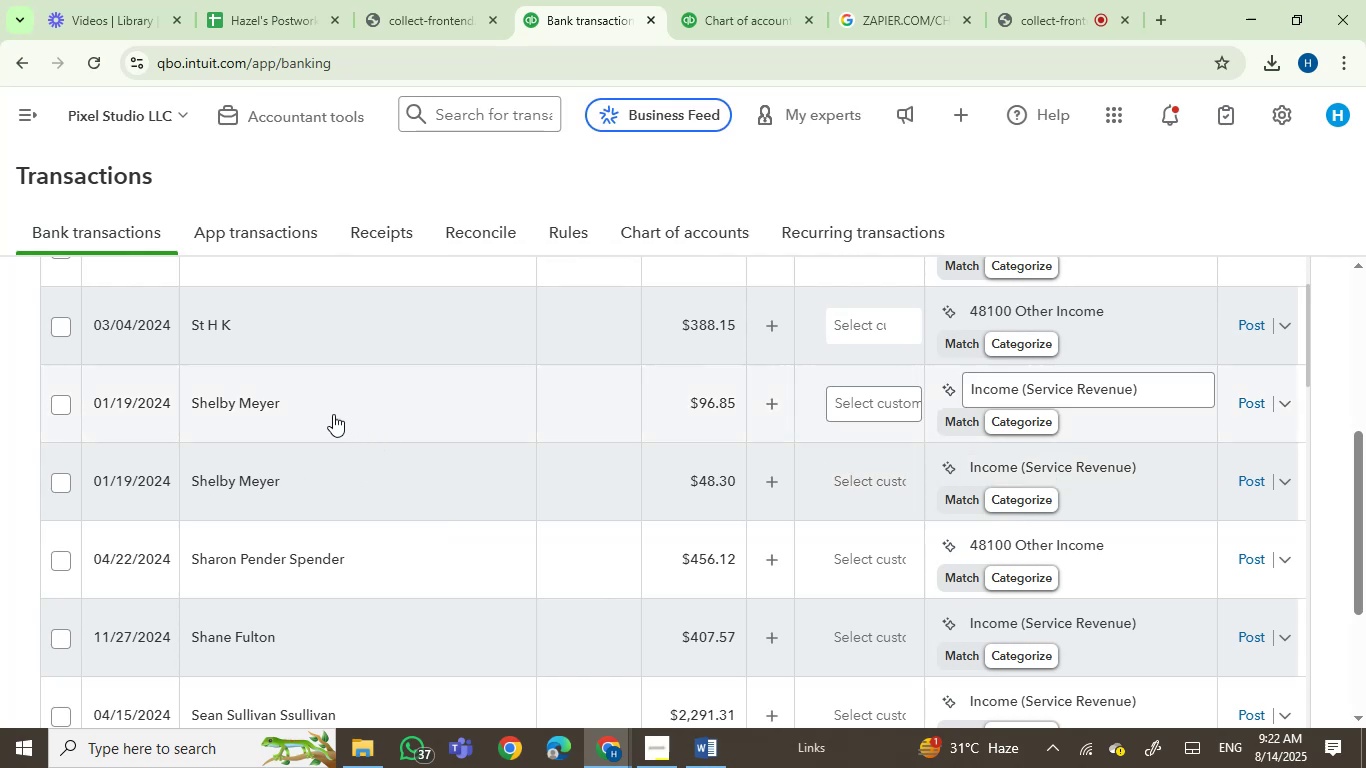 
left_click_drag(start_coordinate=[295, 405], to_coordinate=[181, 407])
 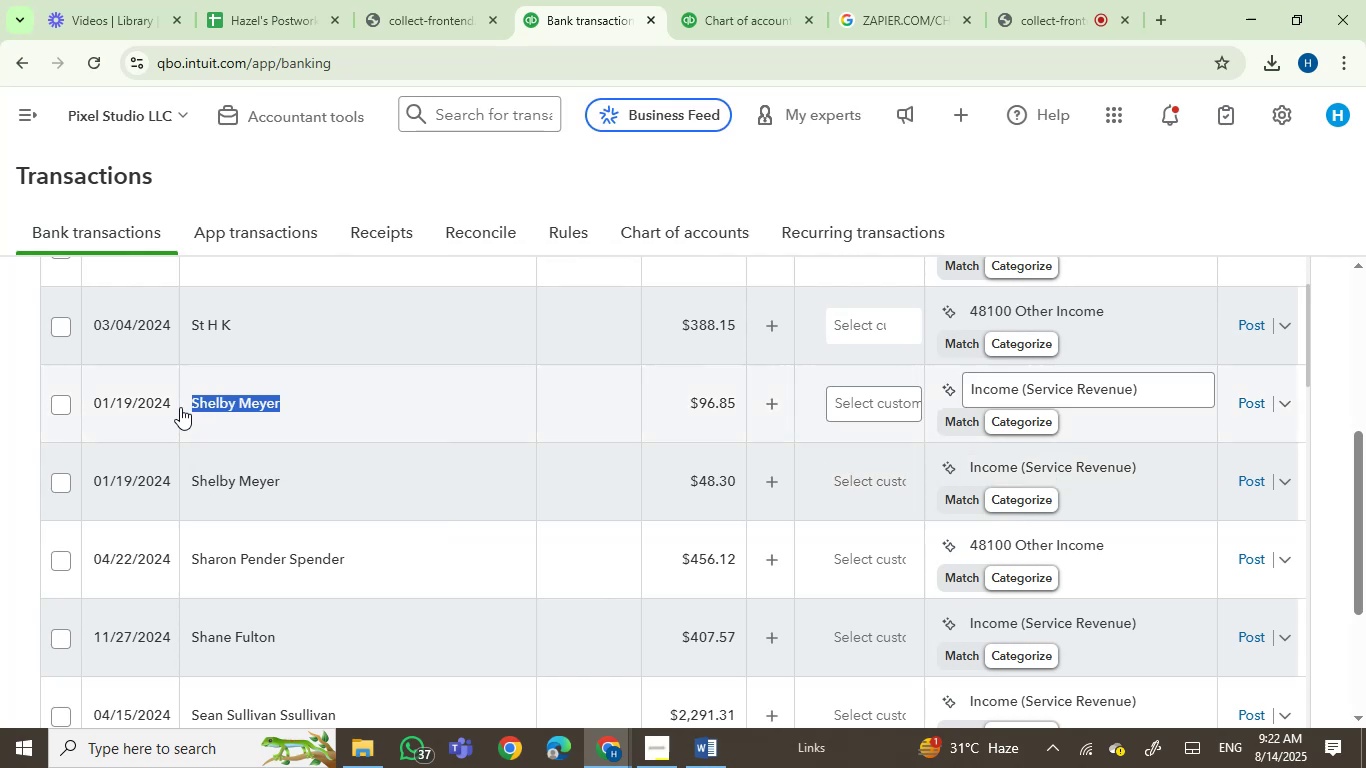 
key(Control+C)
 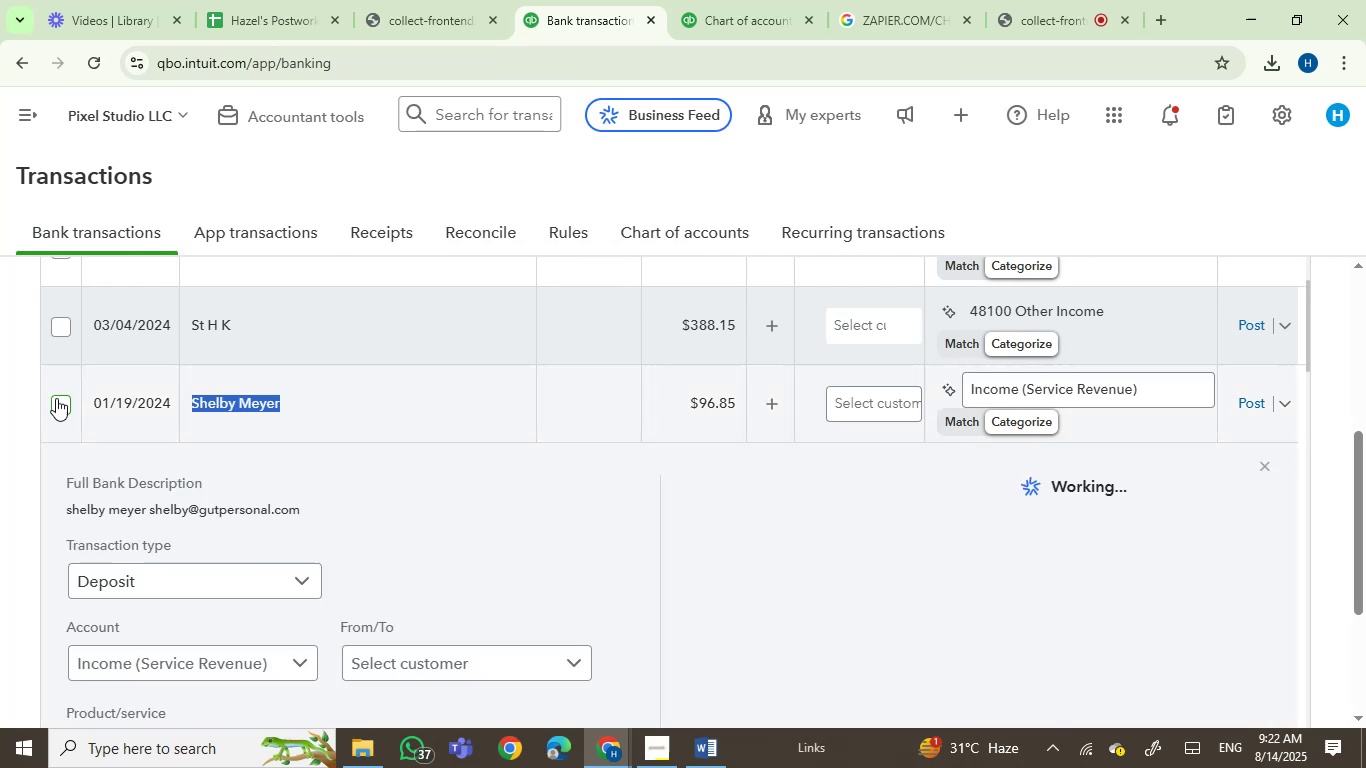 
left_click([52, 402])
 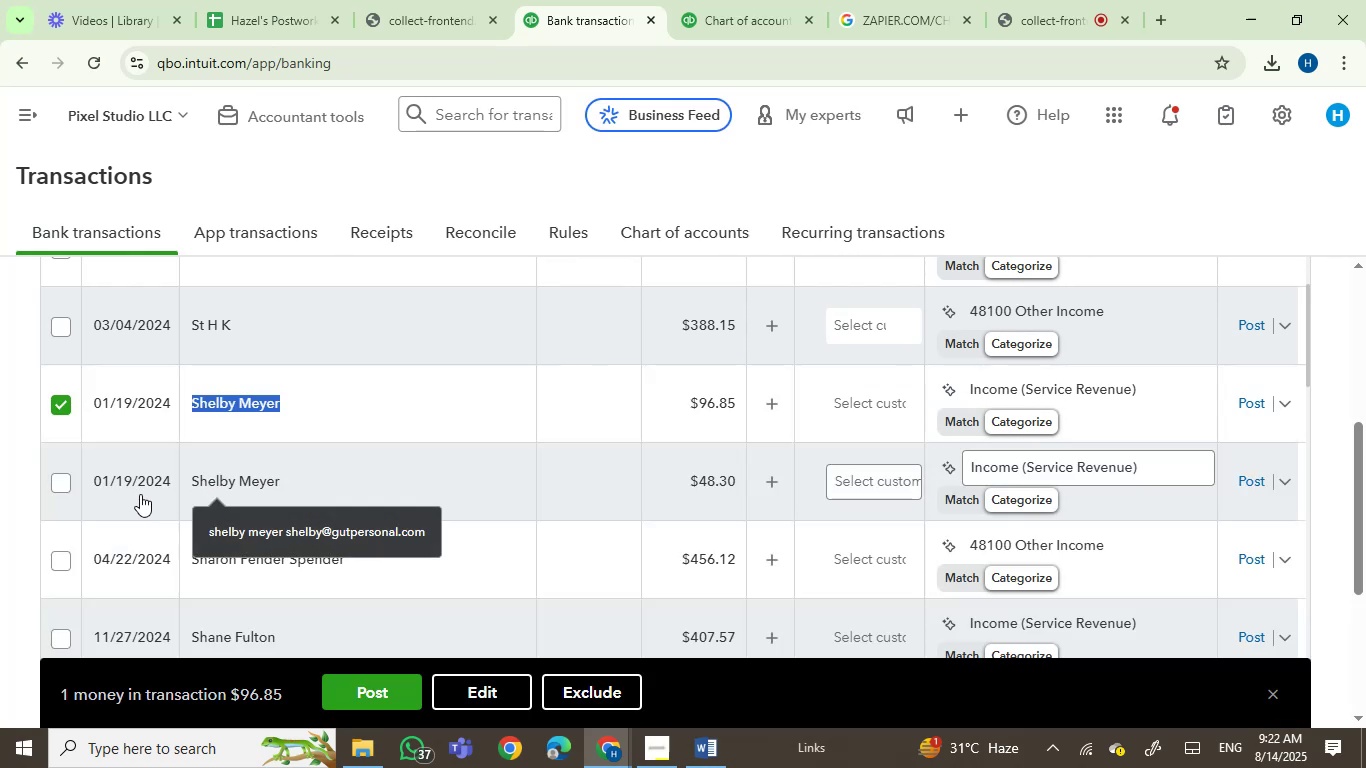 
left_click([66, 485])
 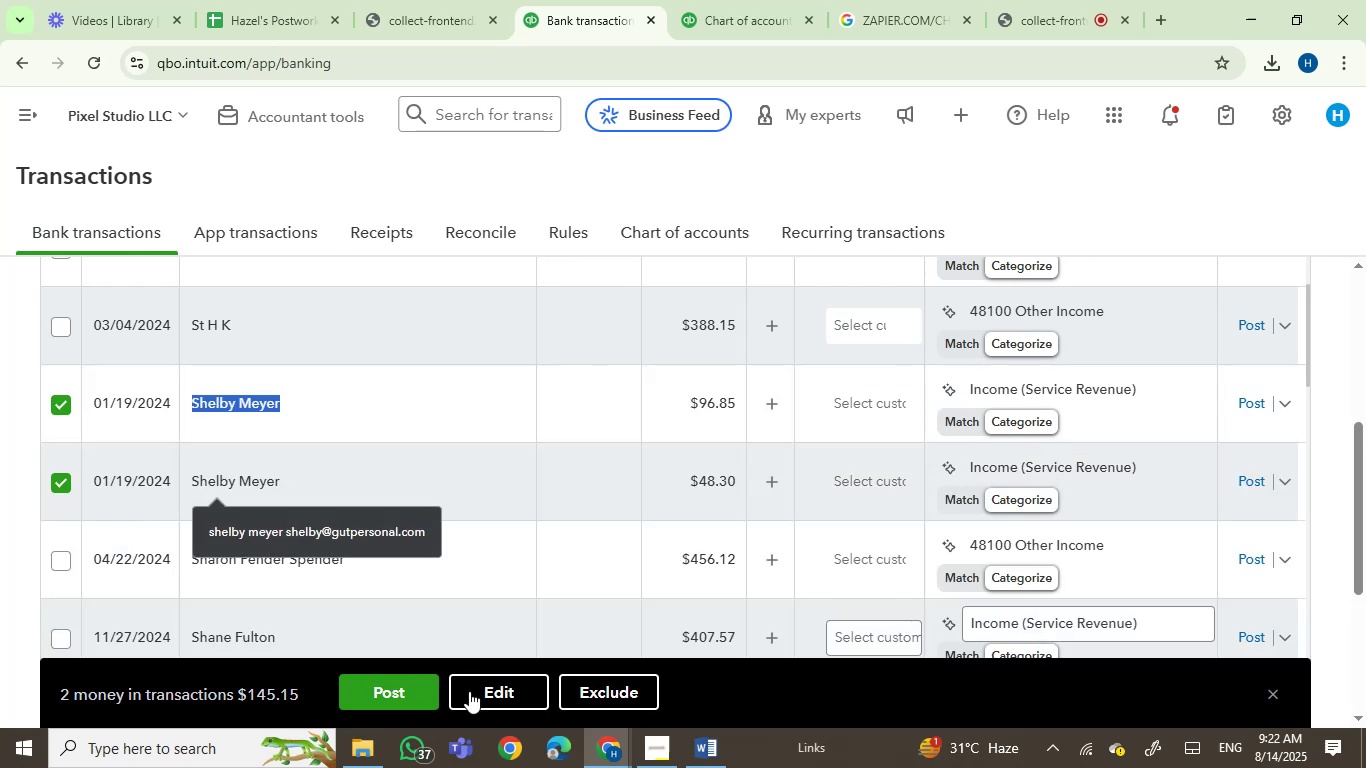 
left_click([472, 700])
 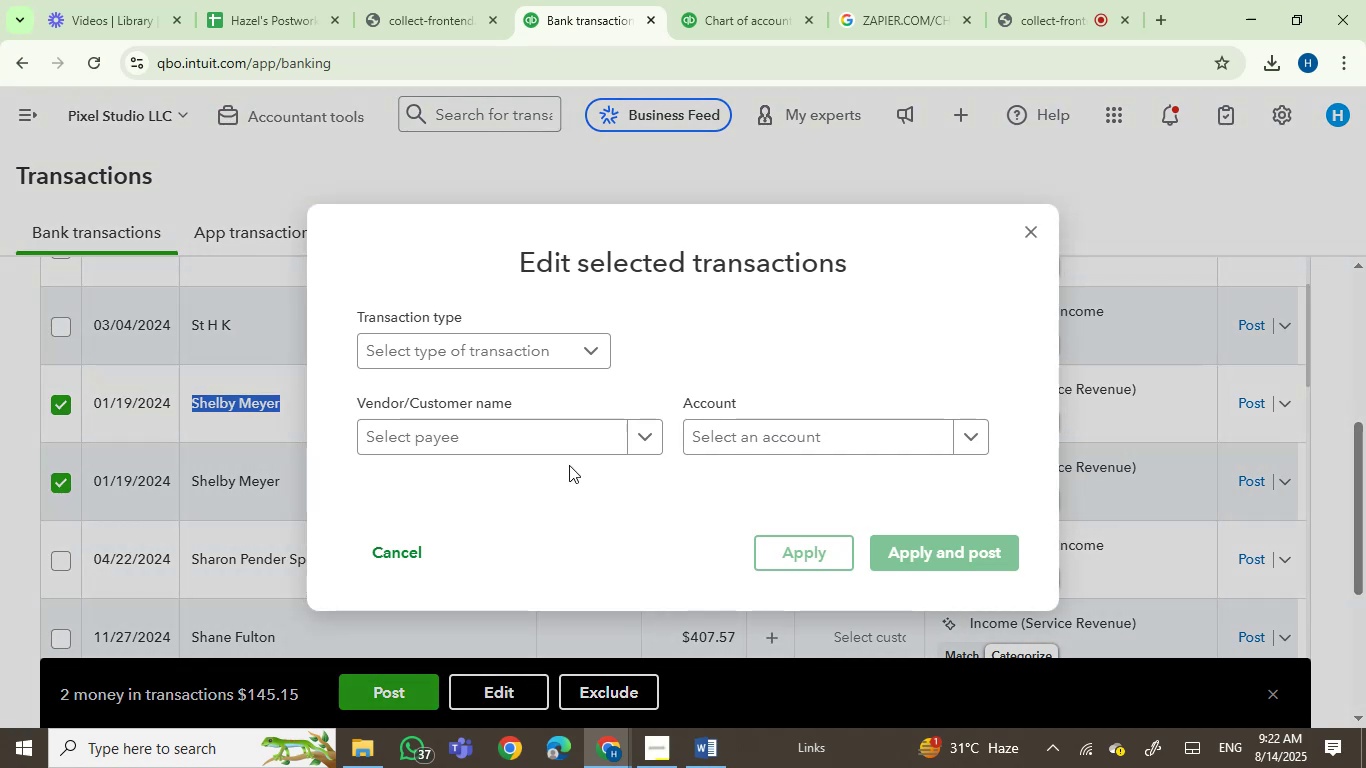 
left_click([528, 435])
 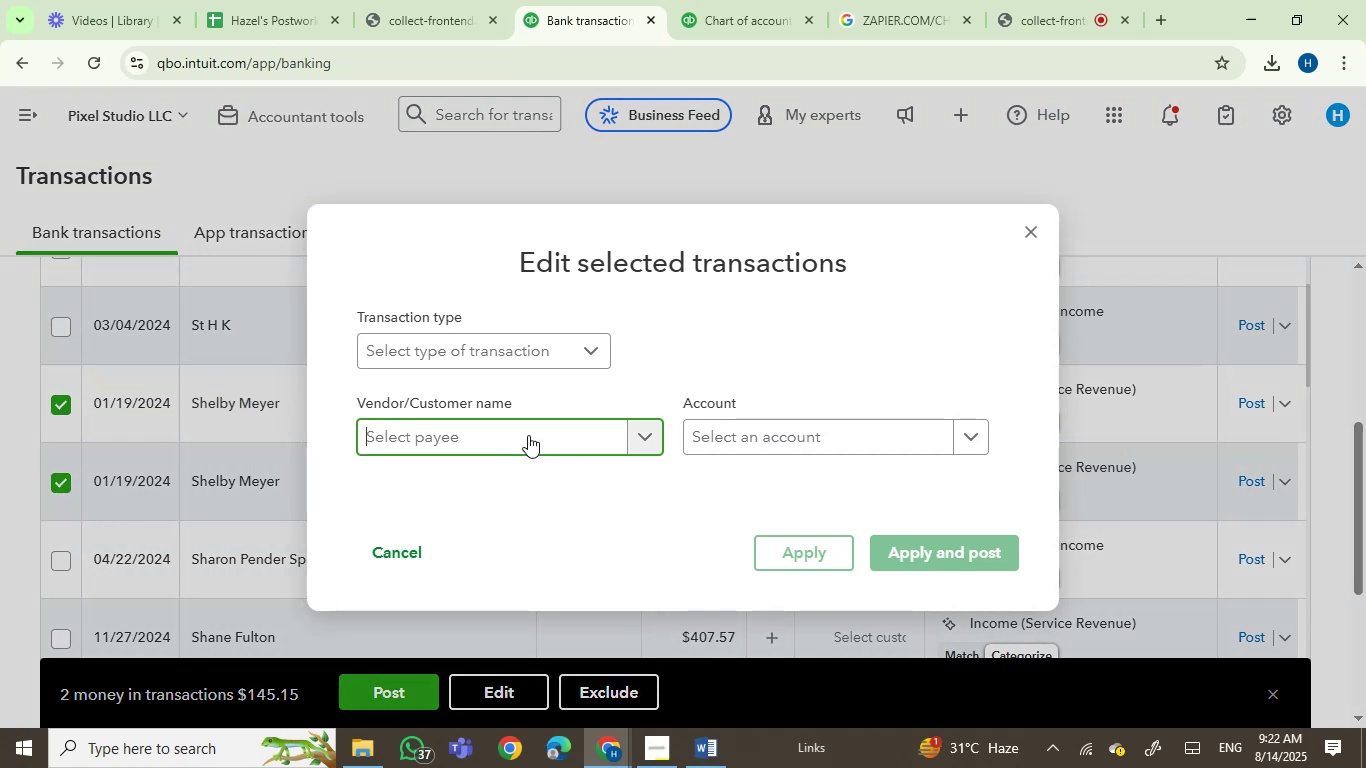 
key(Control+V)
 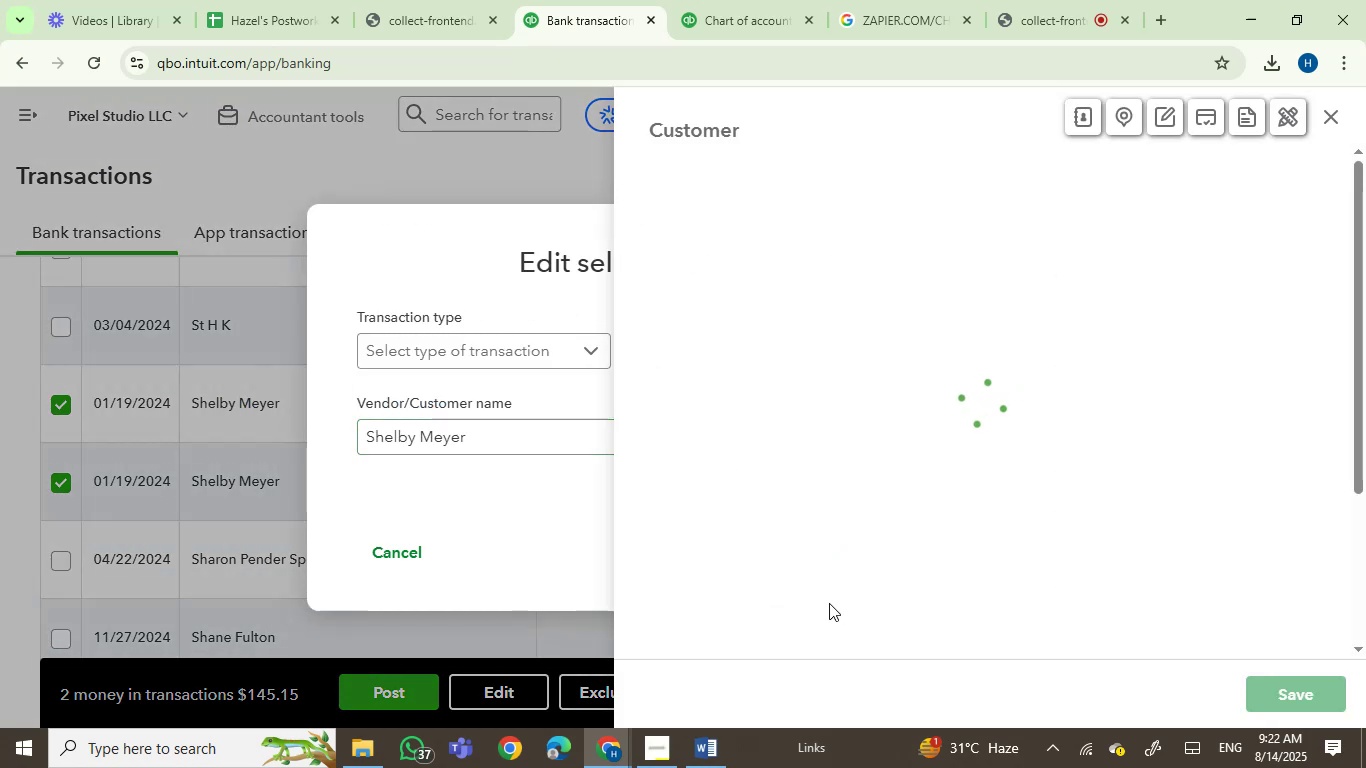 
left_click([1305, 693])
 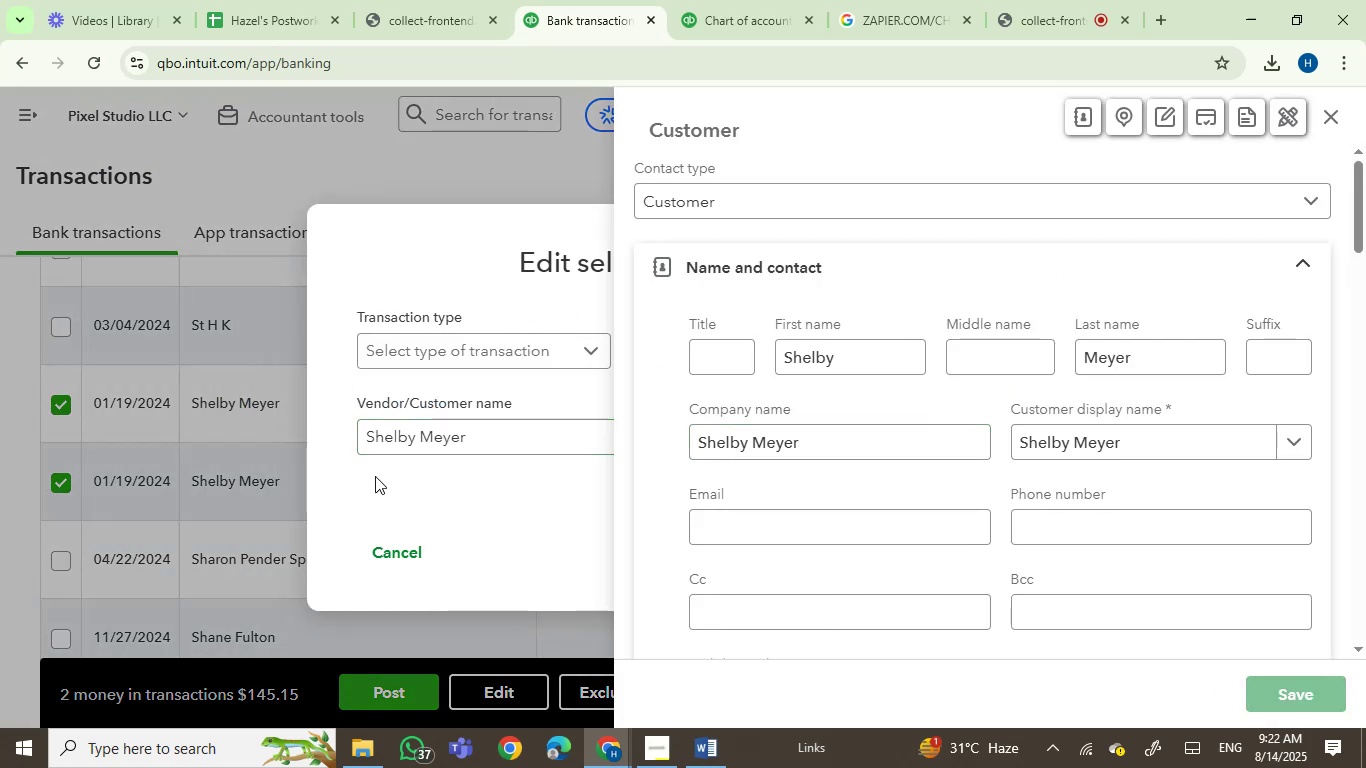 
mouse_move([542, 495])
 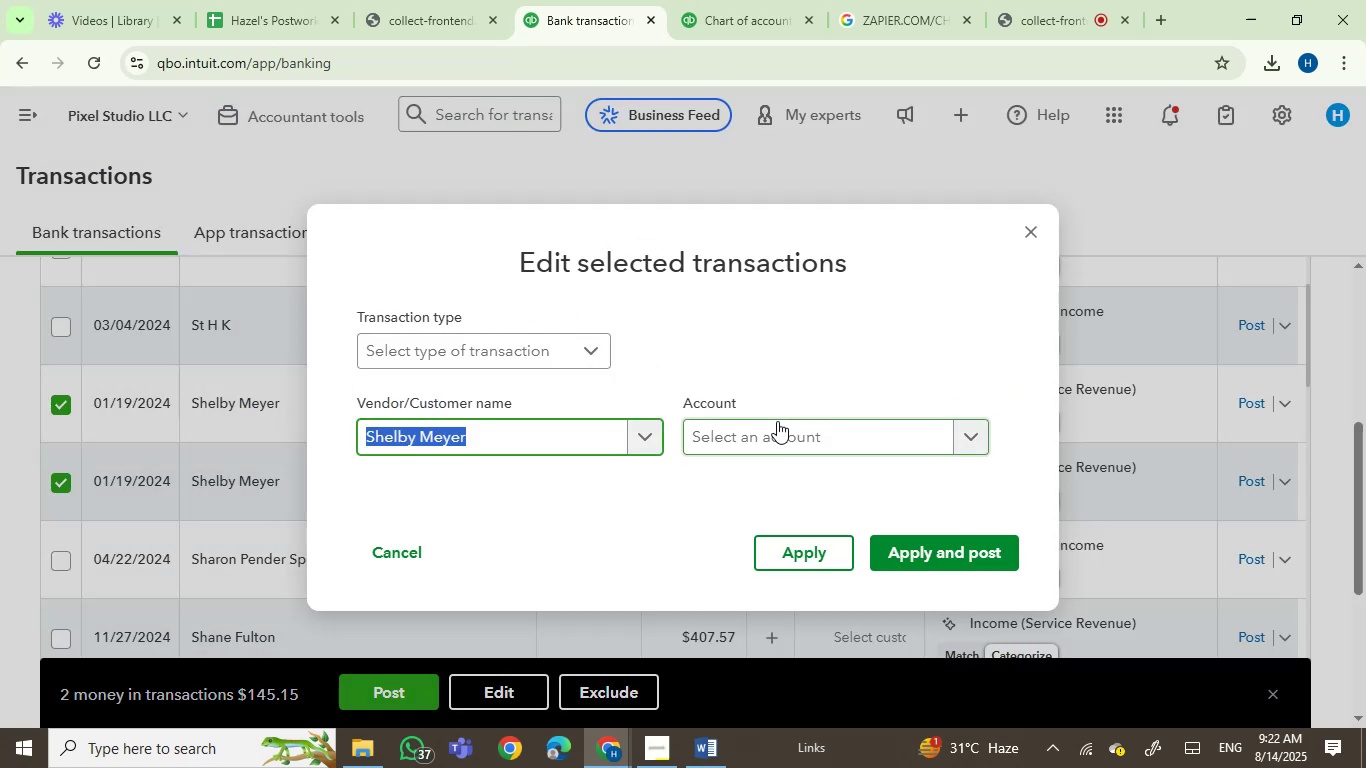 
left_click([777, 424])
 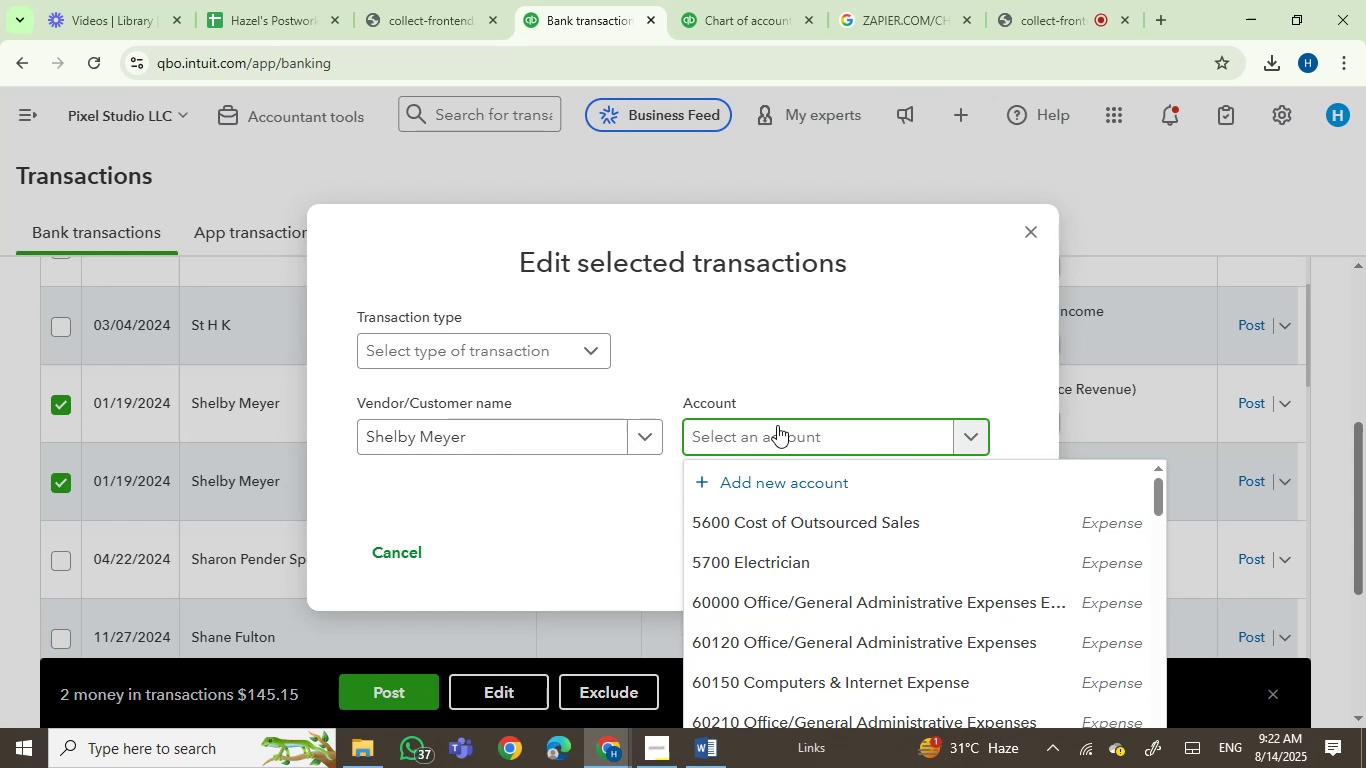 
wait(9.23)
 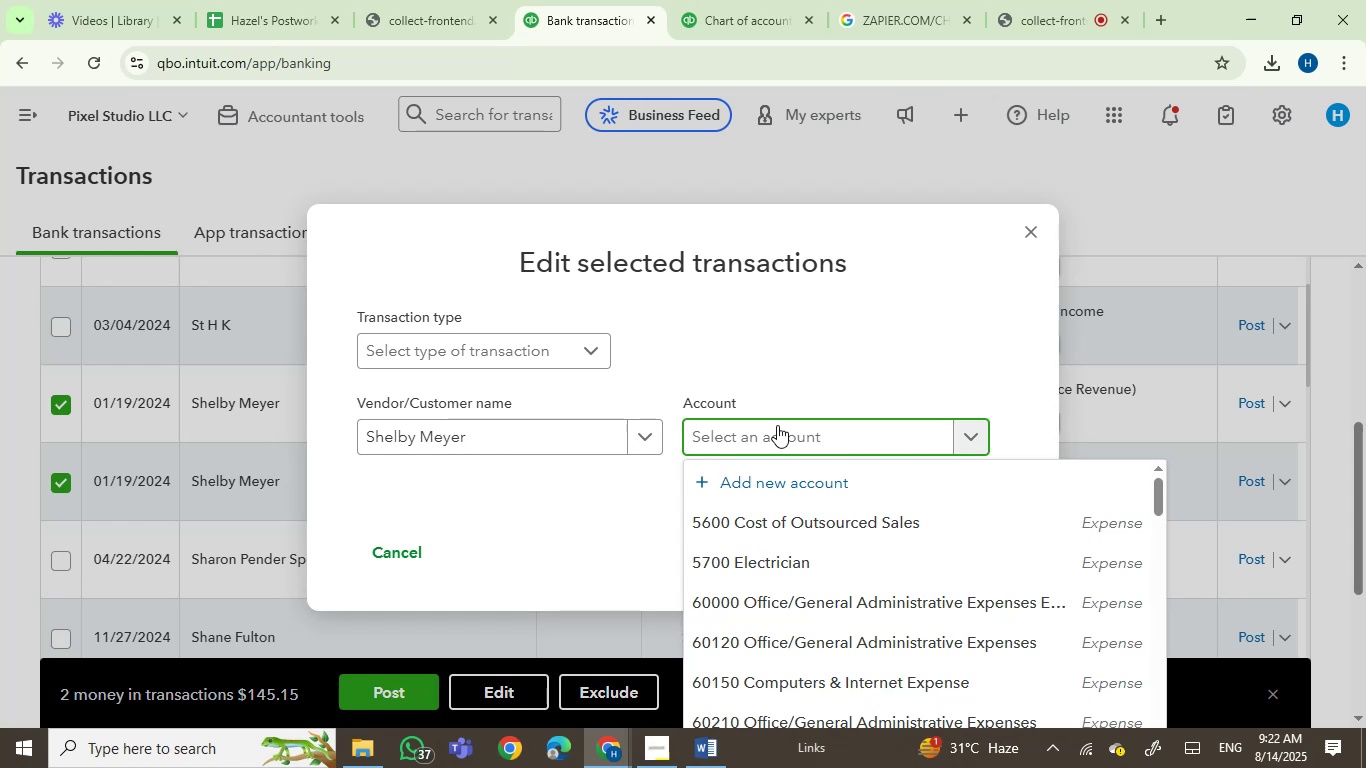 
type(serv)
 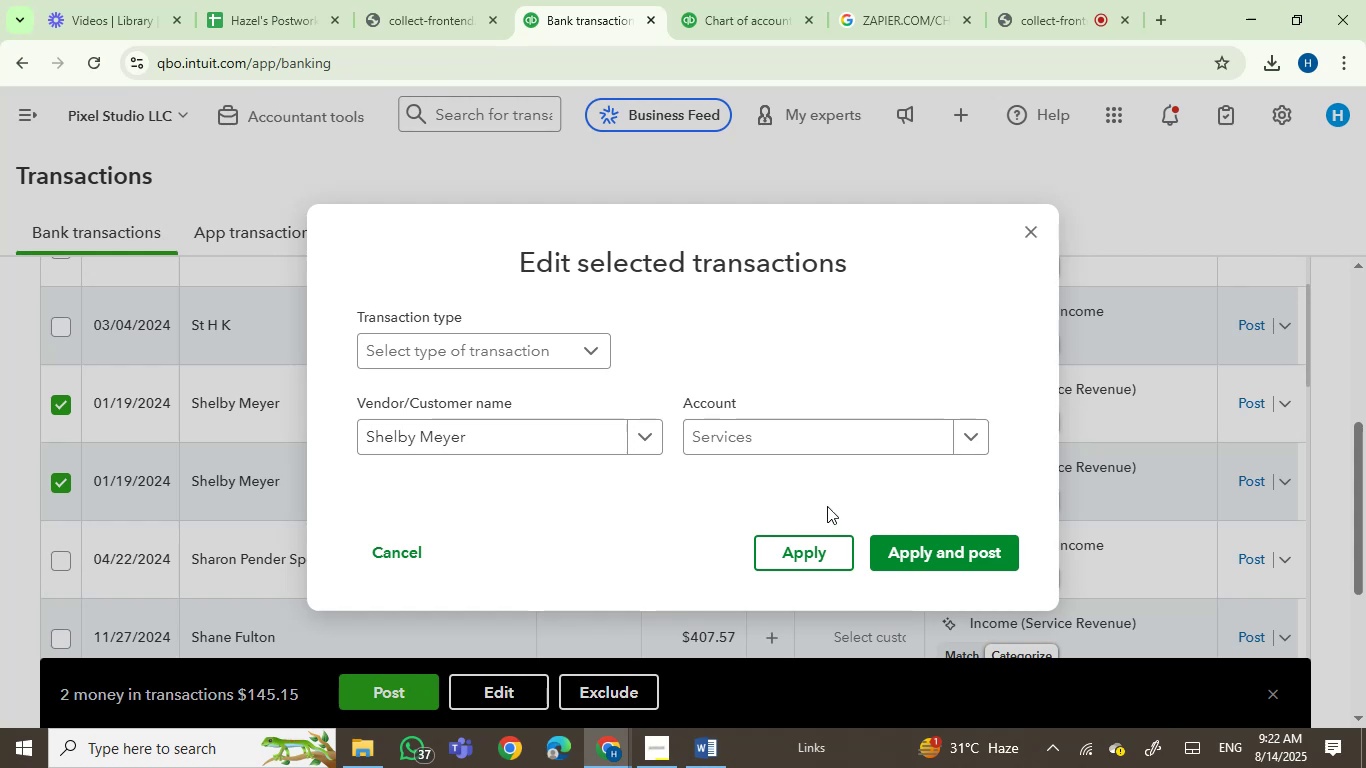 
left_click([954, 544])
 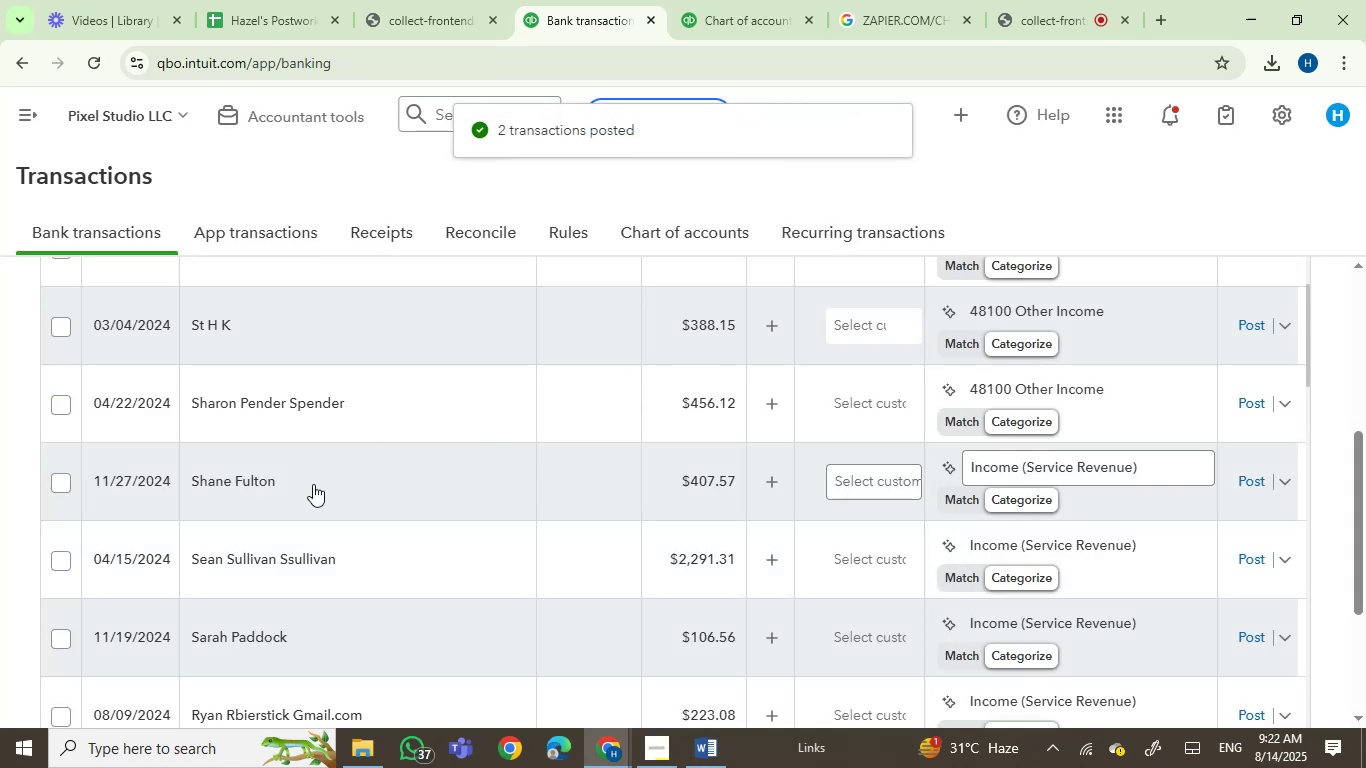 
wait(7.17)
 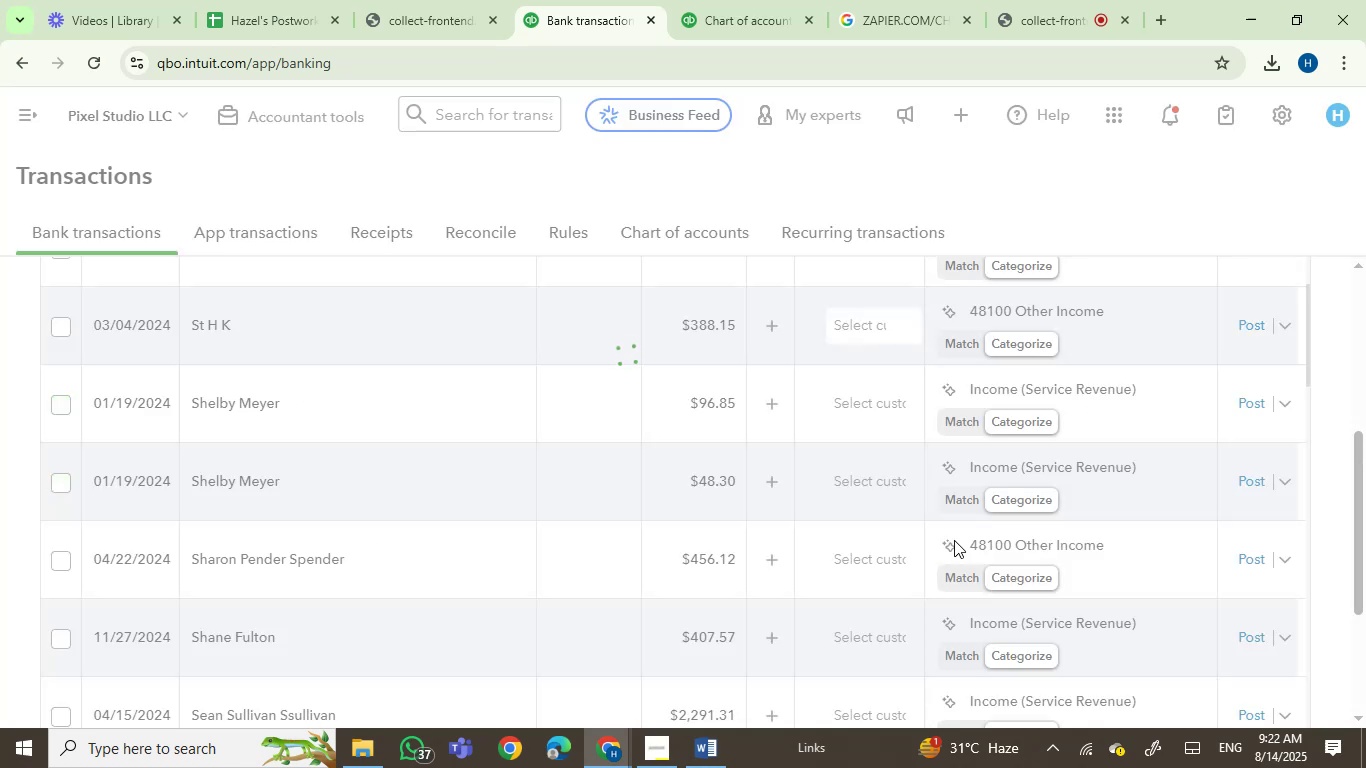 
left_click_drag(start_coordinate=[281, 481], to_coordinate=[191, 474])
 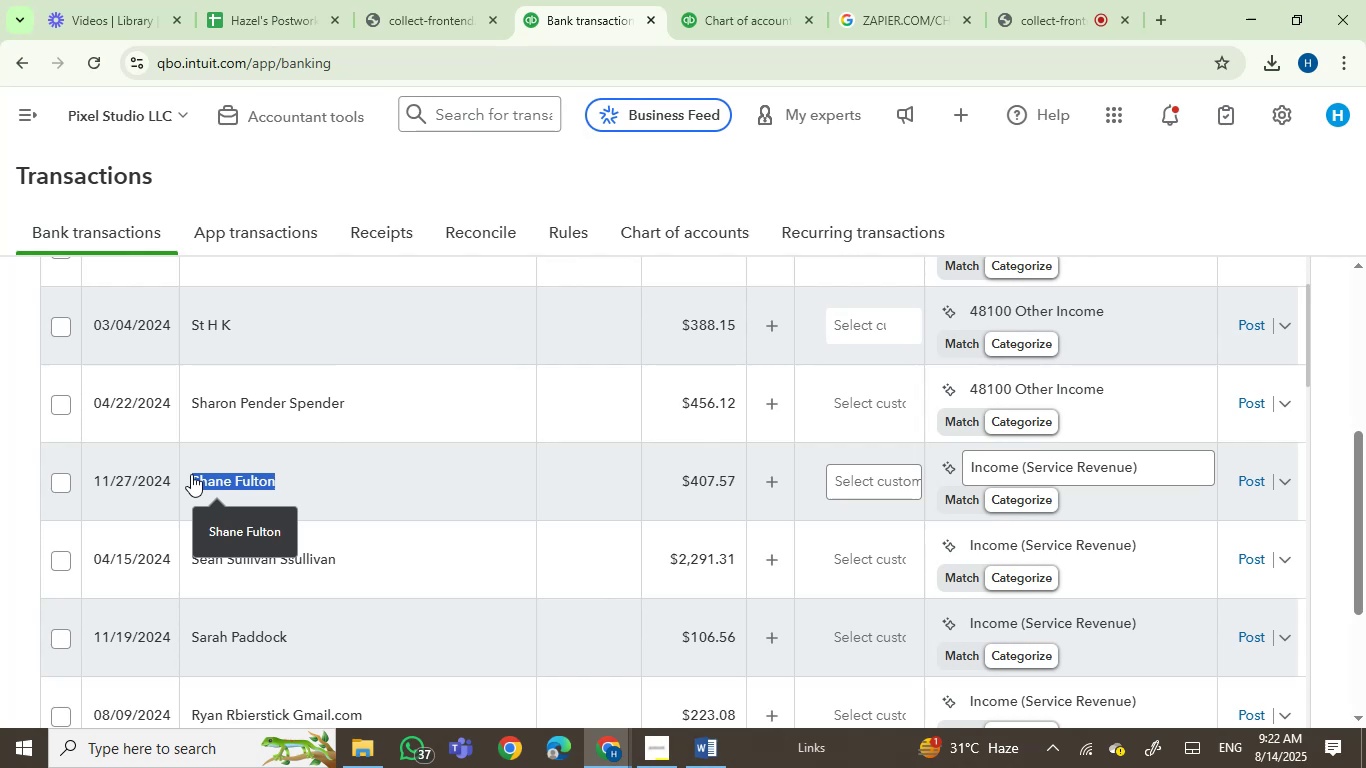 
key(Control+C)
 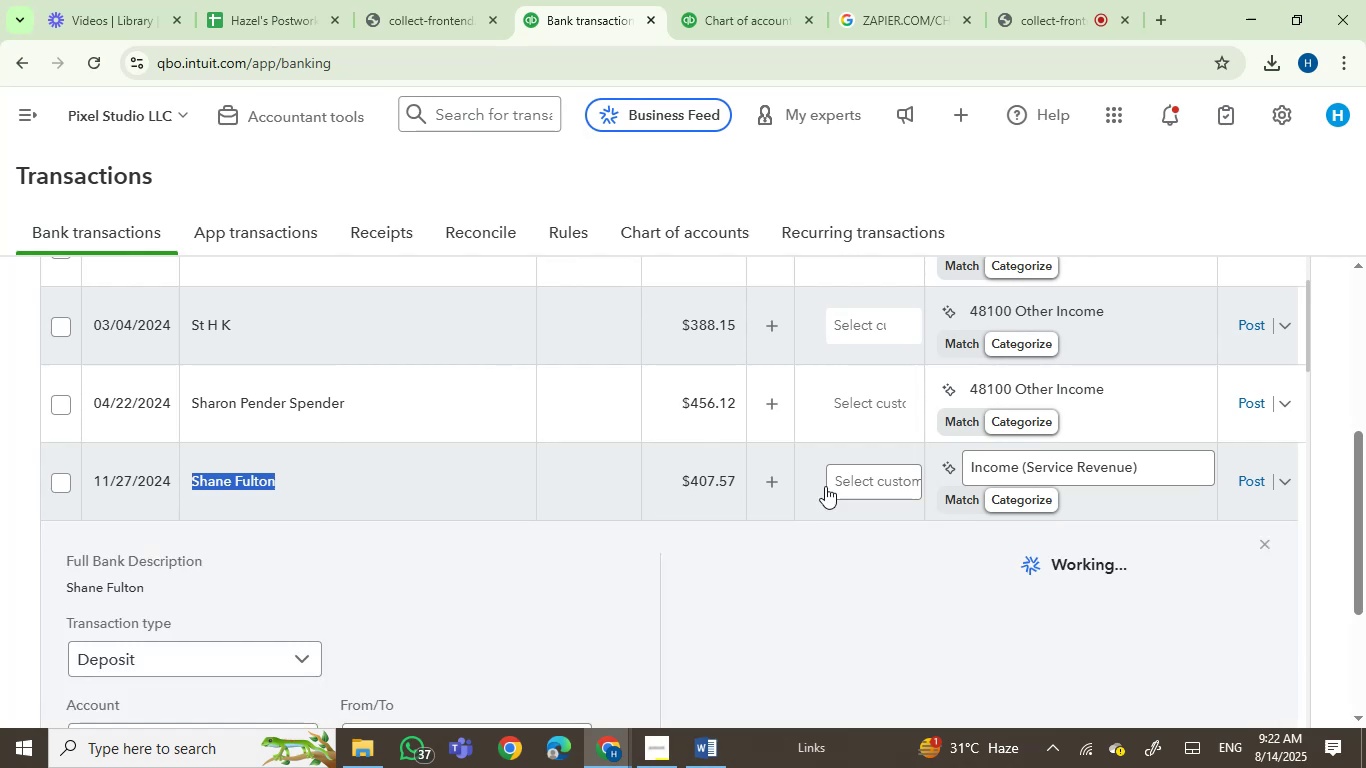 
left_click([836, 483])
 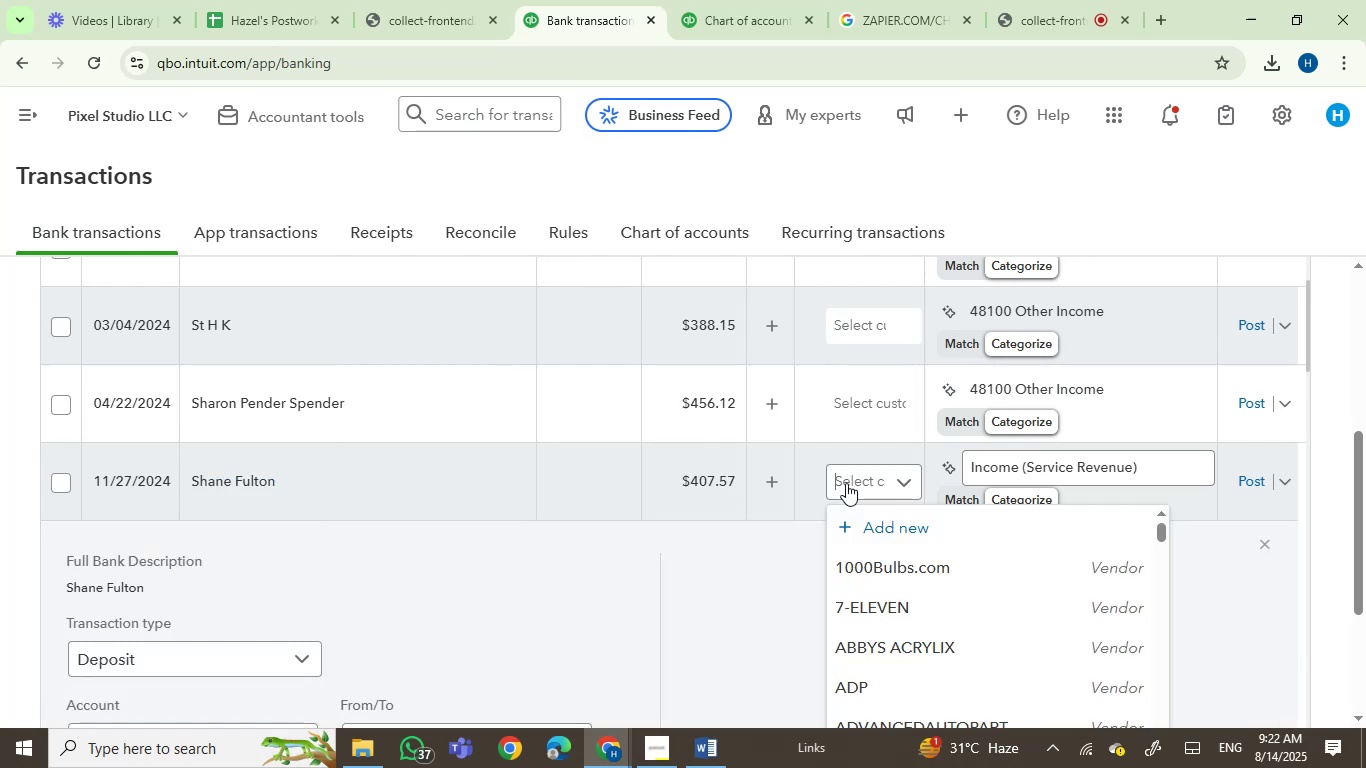 
key(Control+V)
 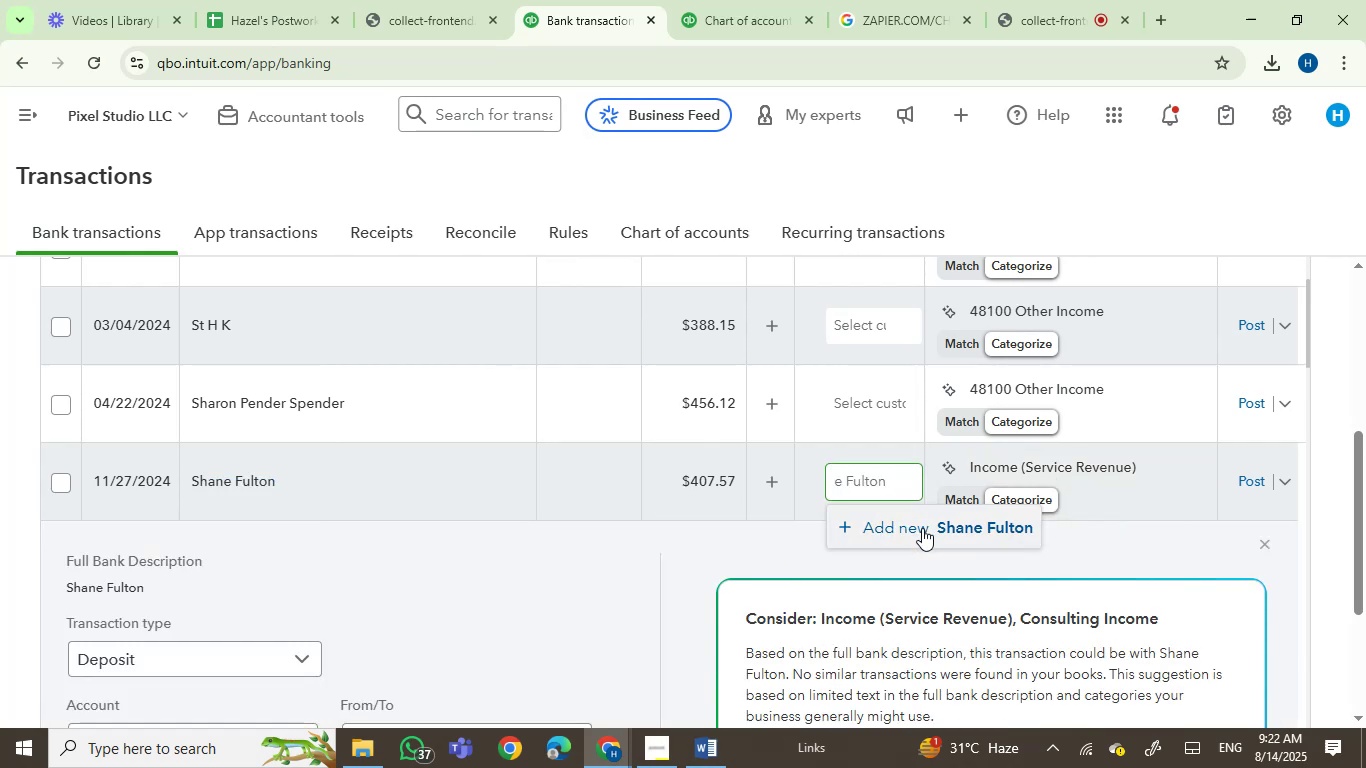 
left_click([922, 528])
 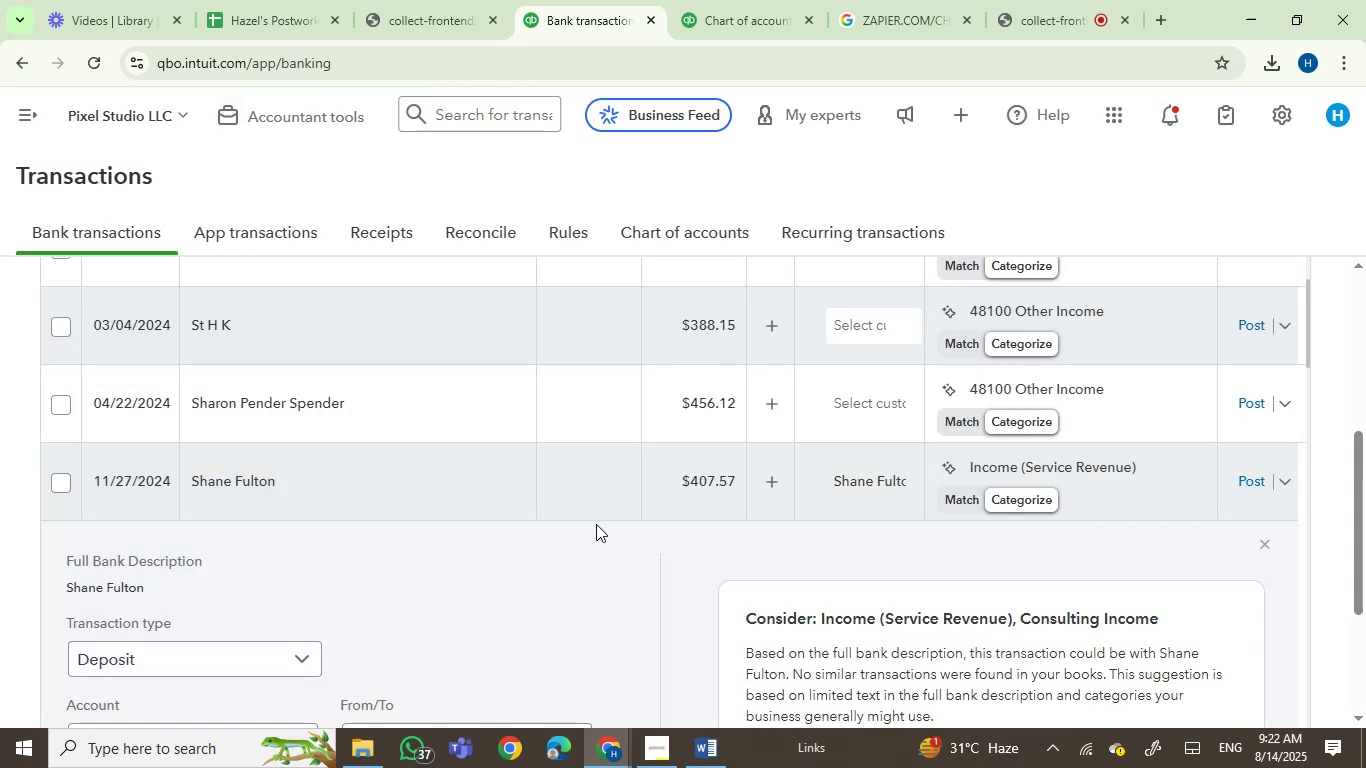 
wait(6.26)
 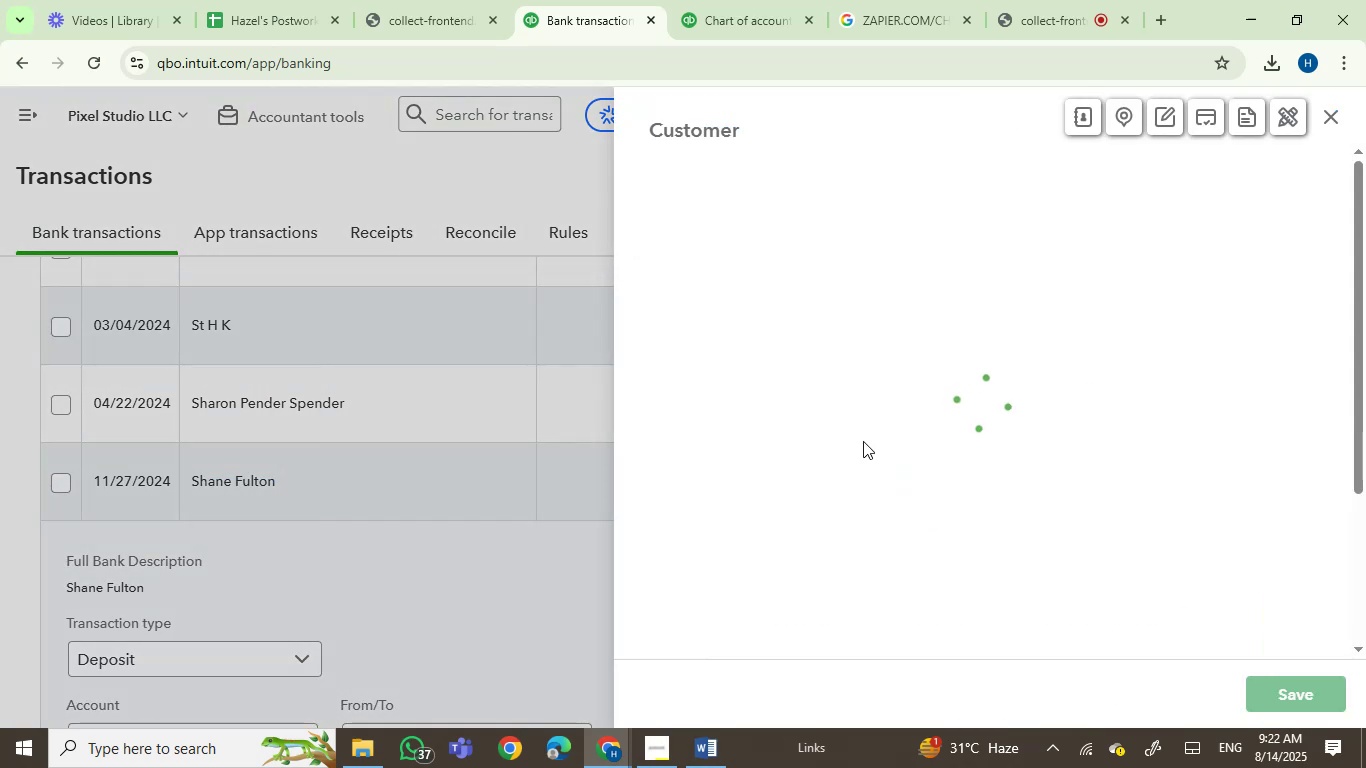 
left_click([1040, 468])
 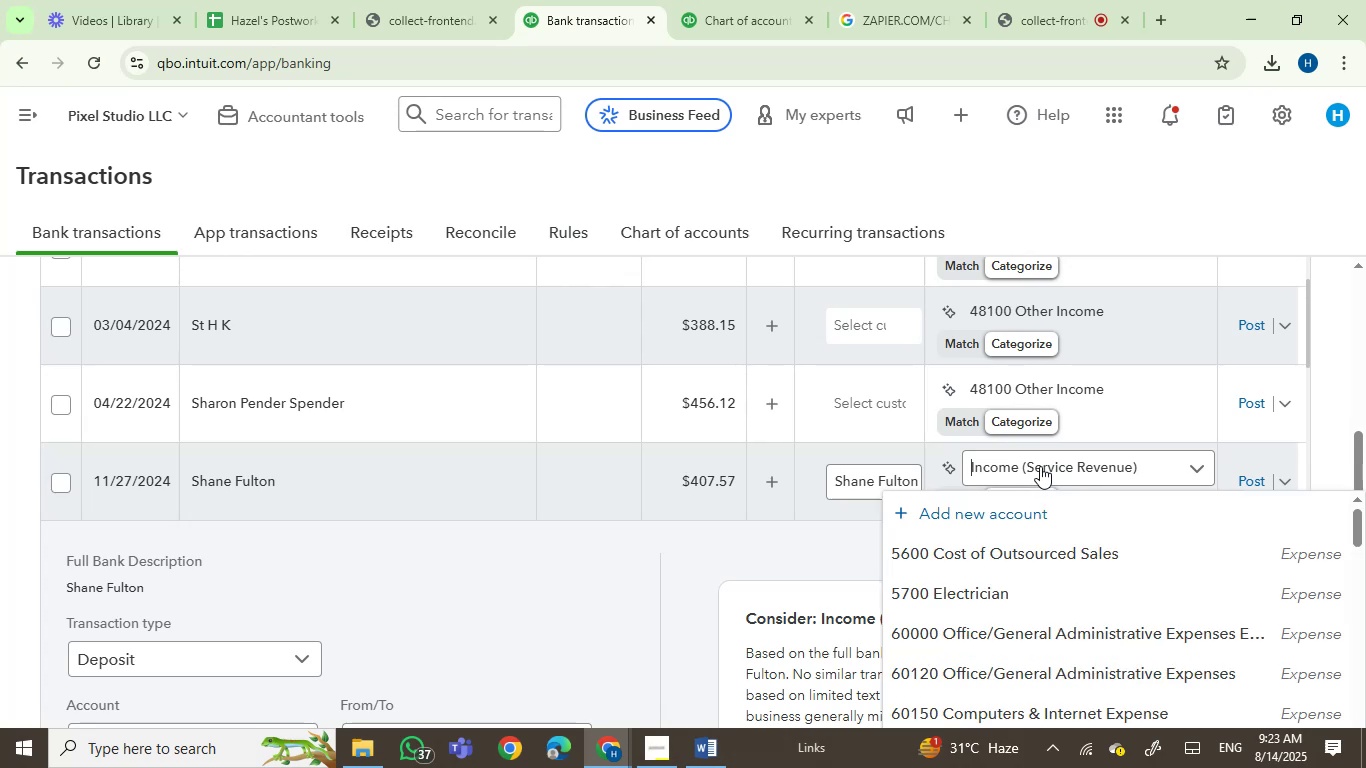 
left_click([1040, 465])
 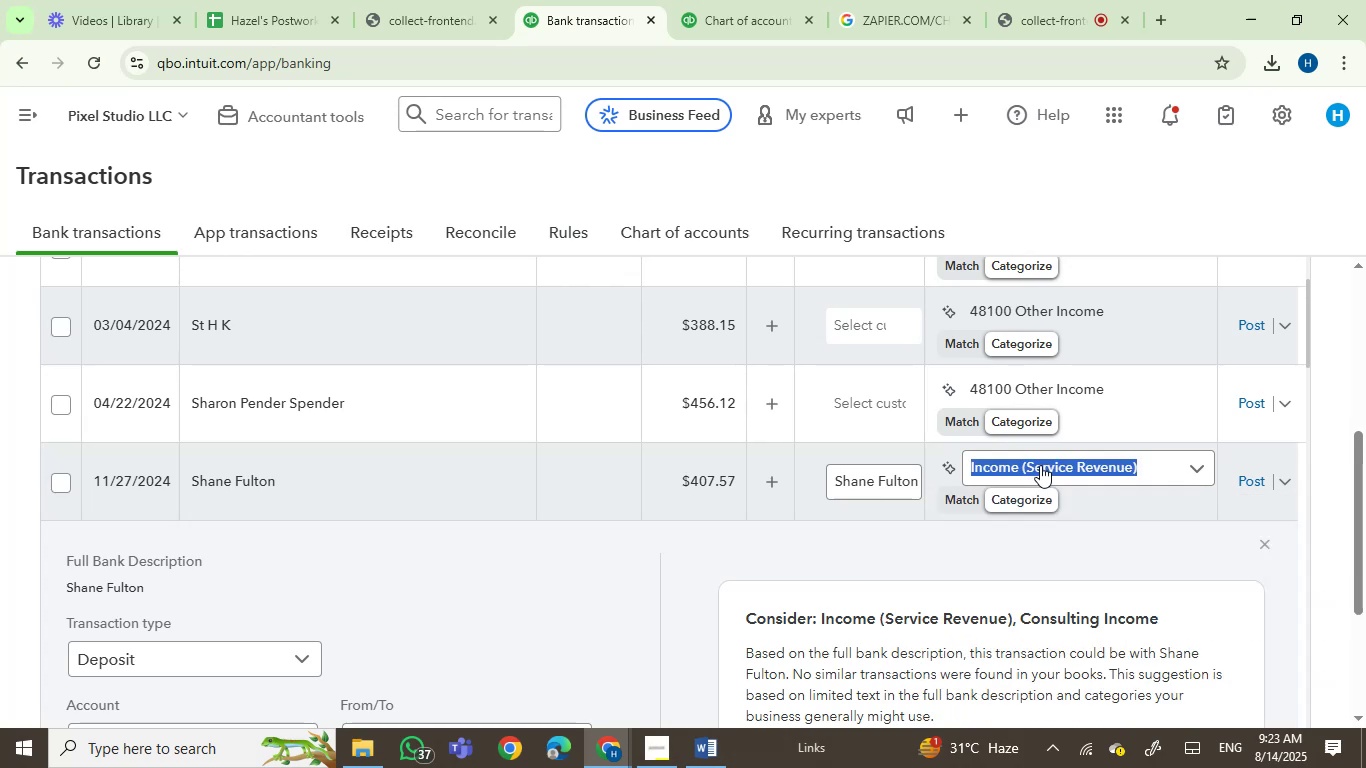 
type(serv)
 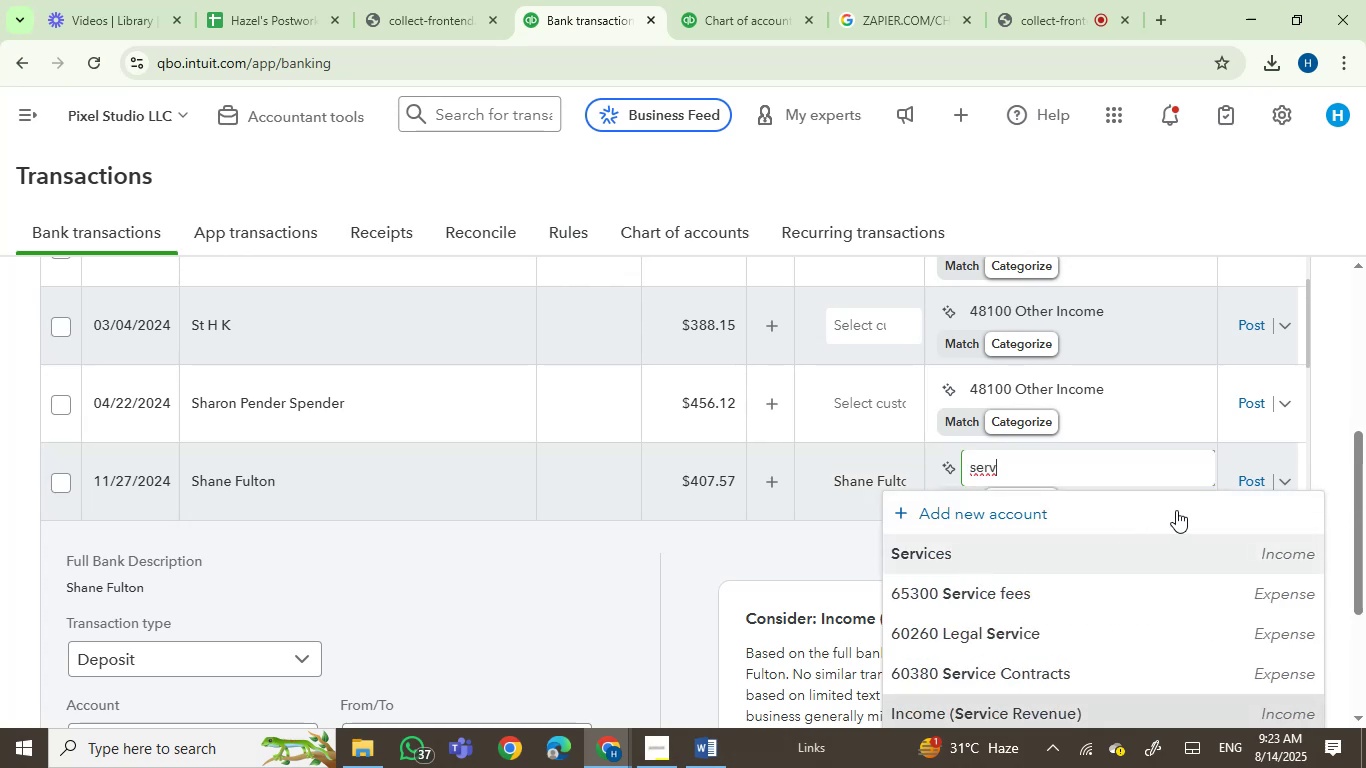 
left_click([1260, 483])
 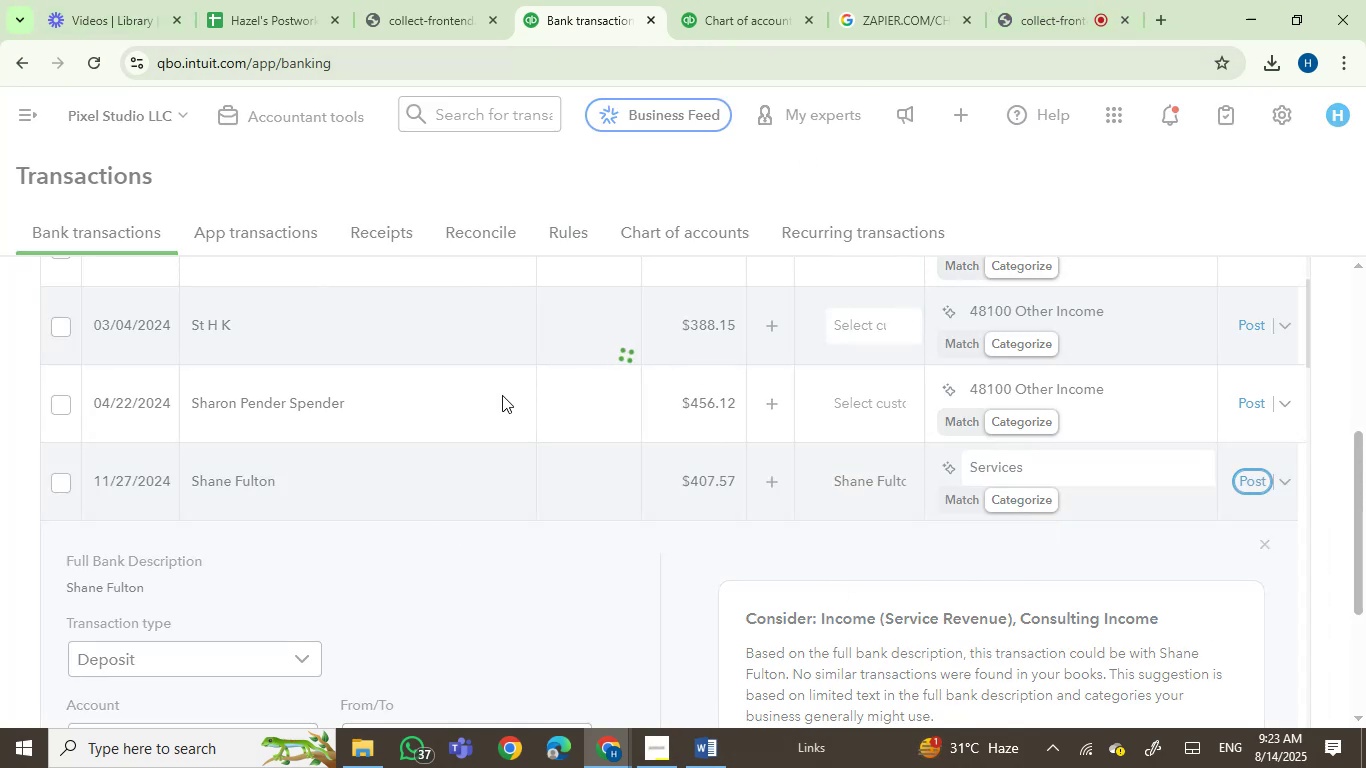 
wait(5.47)
 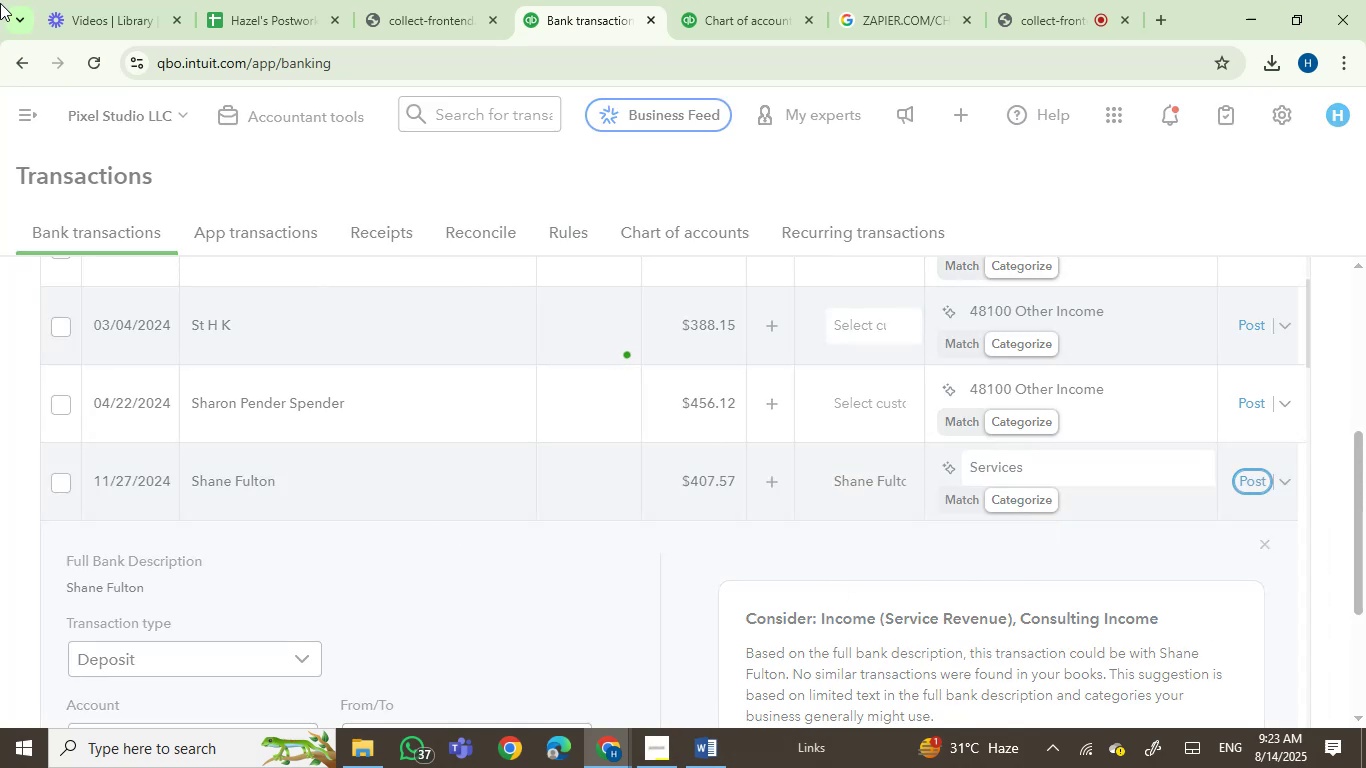 
left_click([467, 409])
 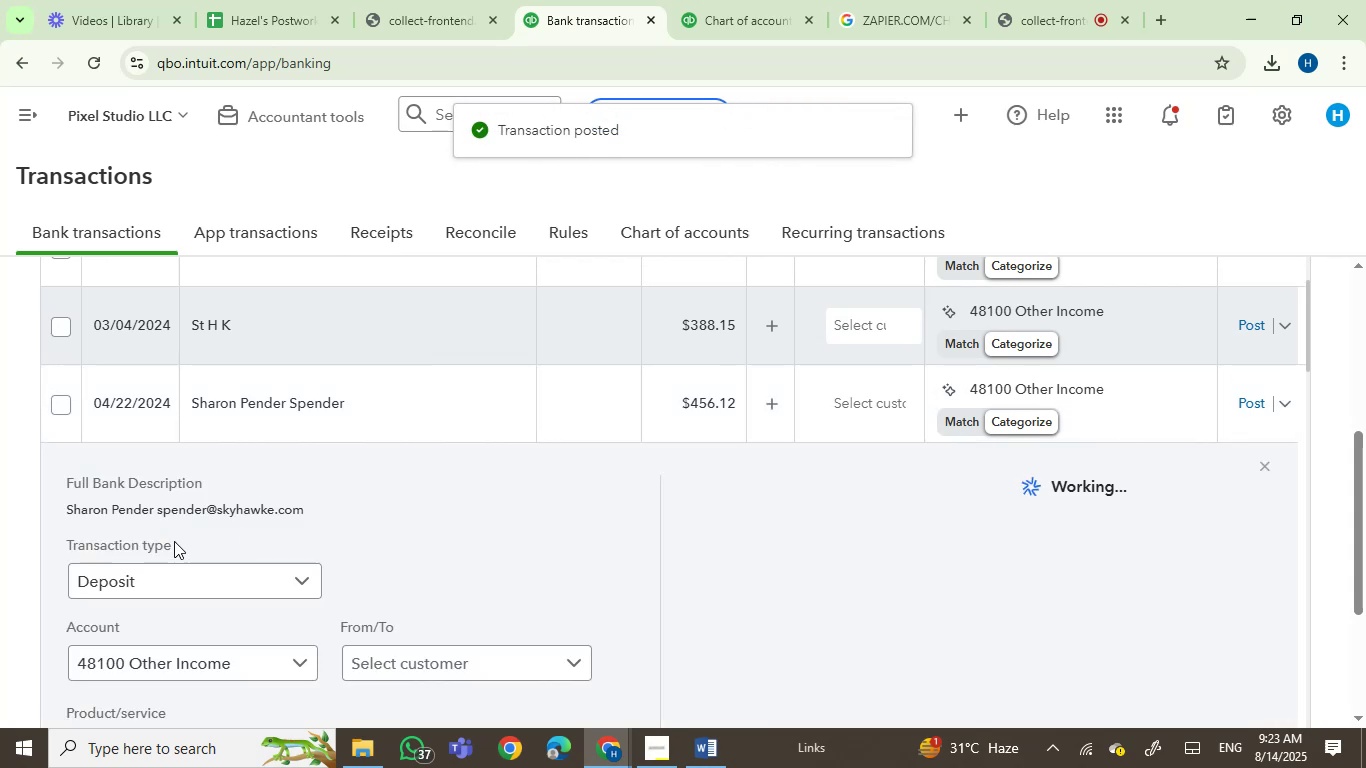 
left_click([94, 512])
 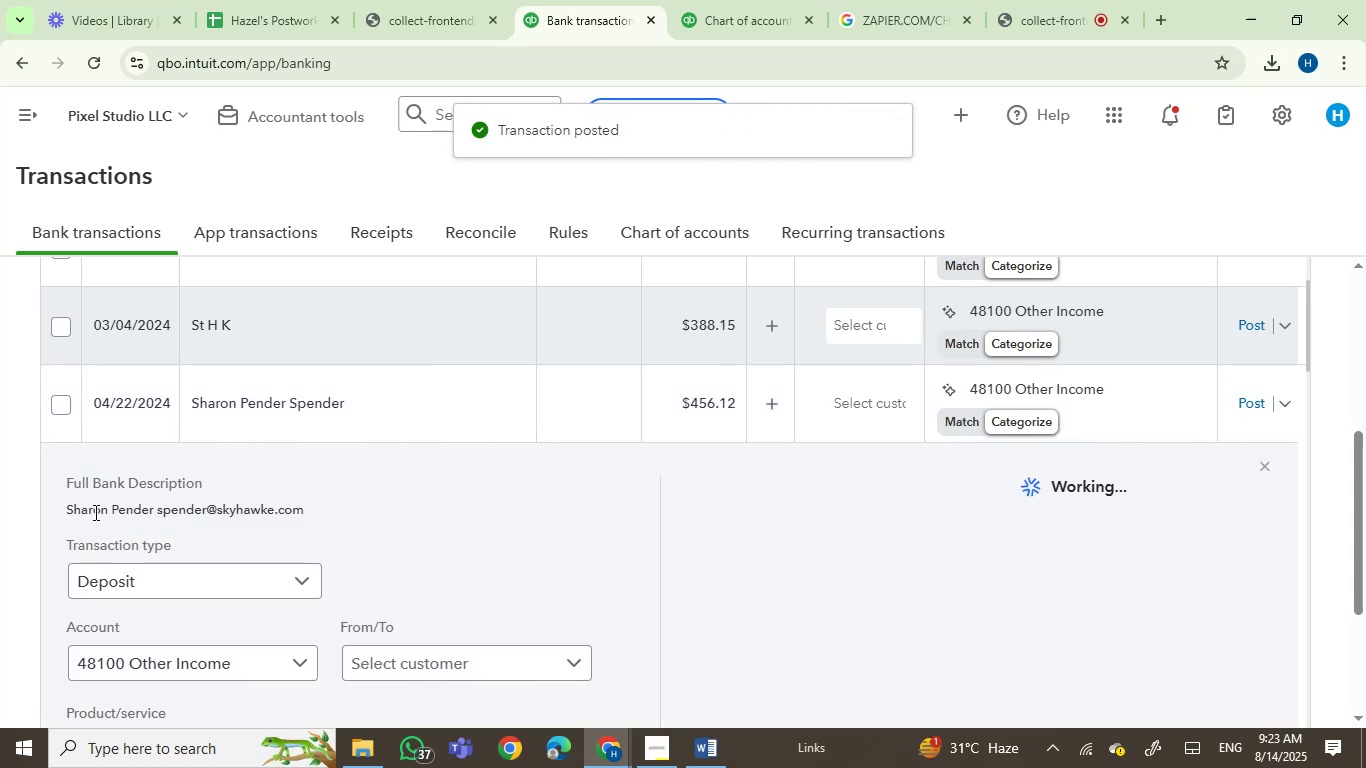 
left_click_drag(start_coordinate=[94, 512], to_coordinate=[146, 505])
 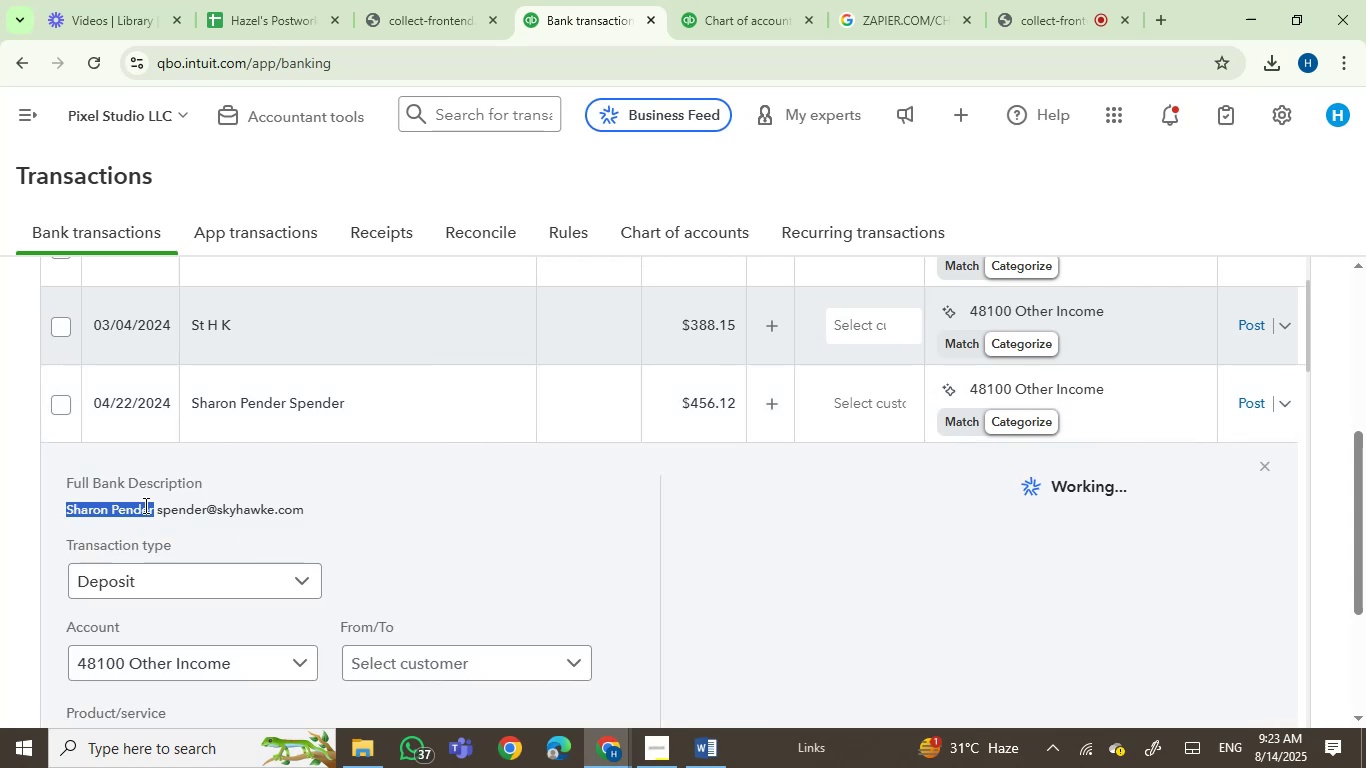 
key(Control+C)
 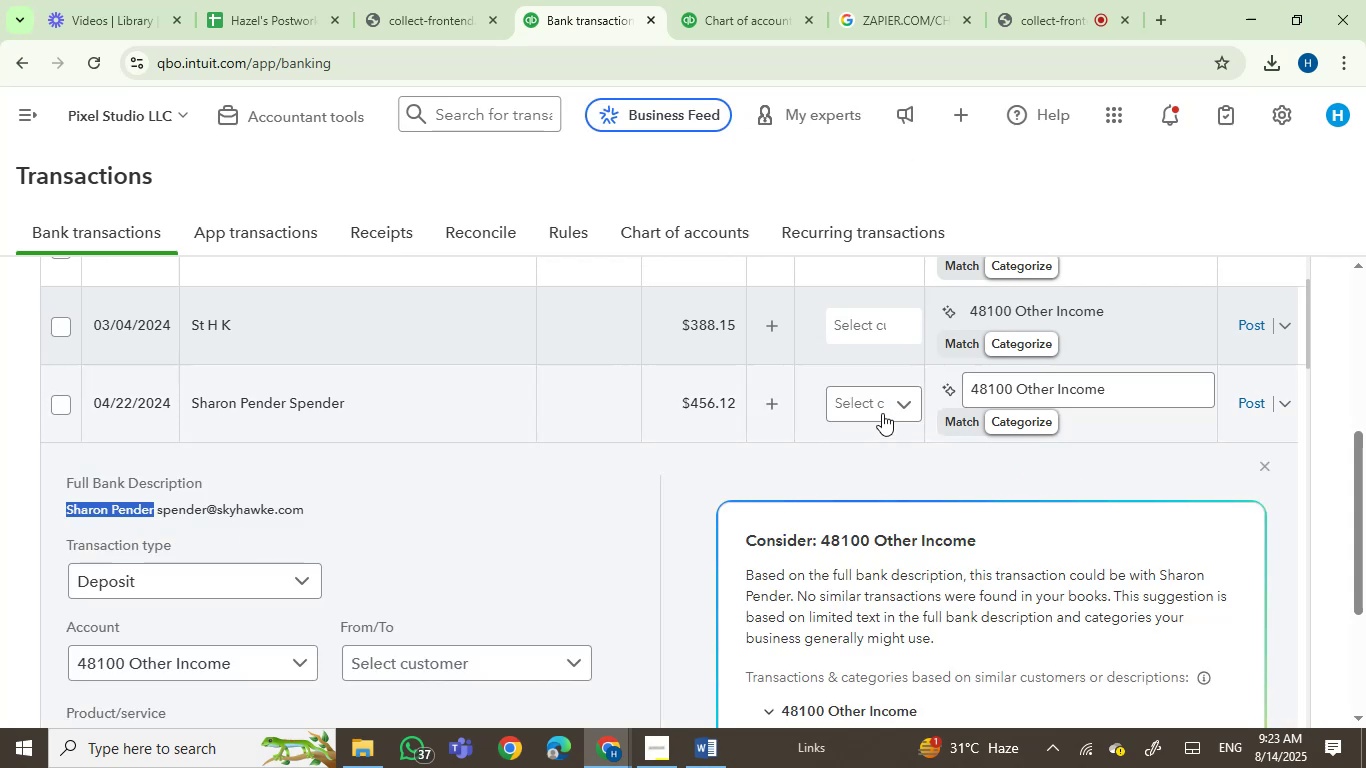 
double_click([869, 410])
 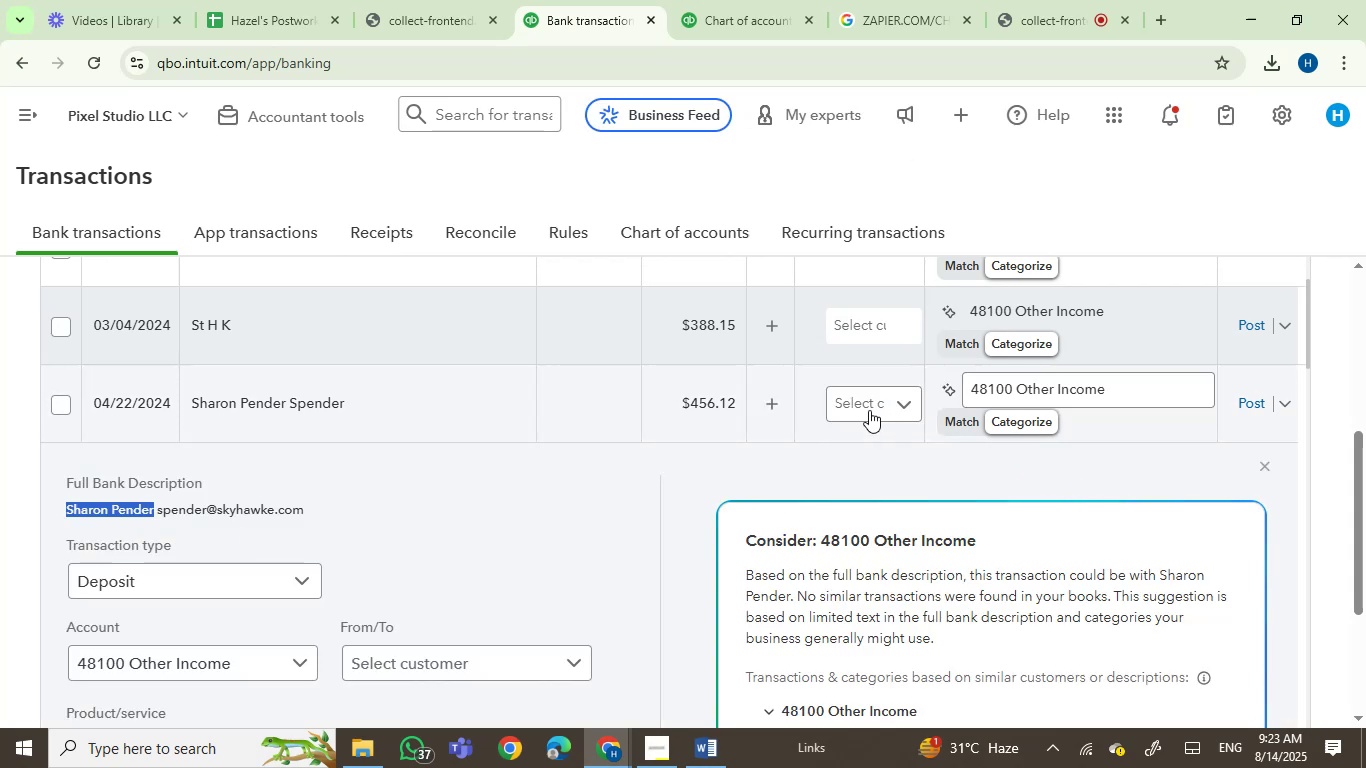 
key(Control+V)
 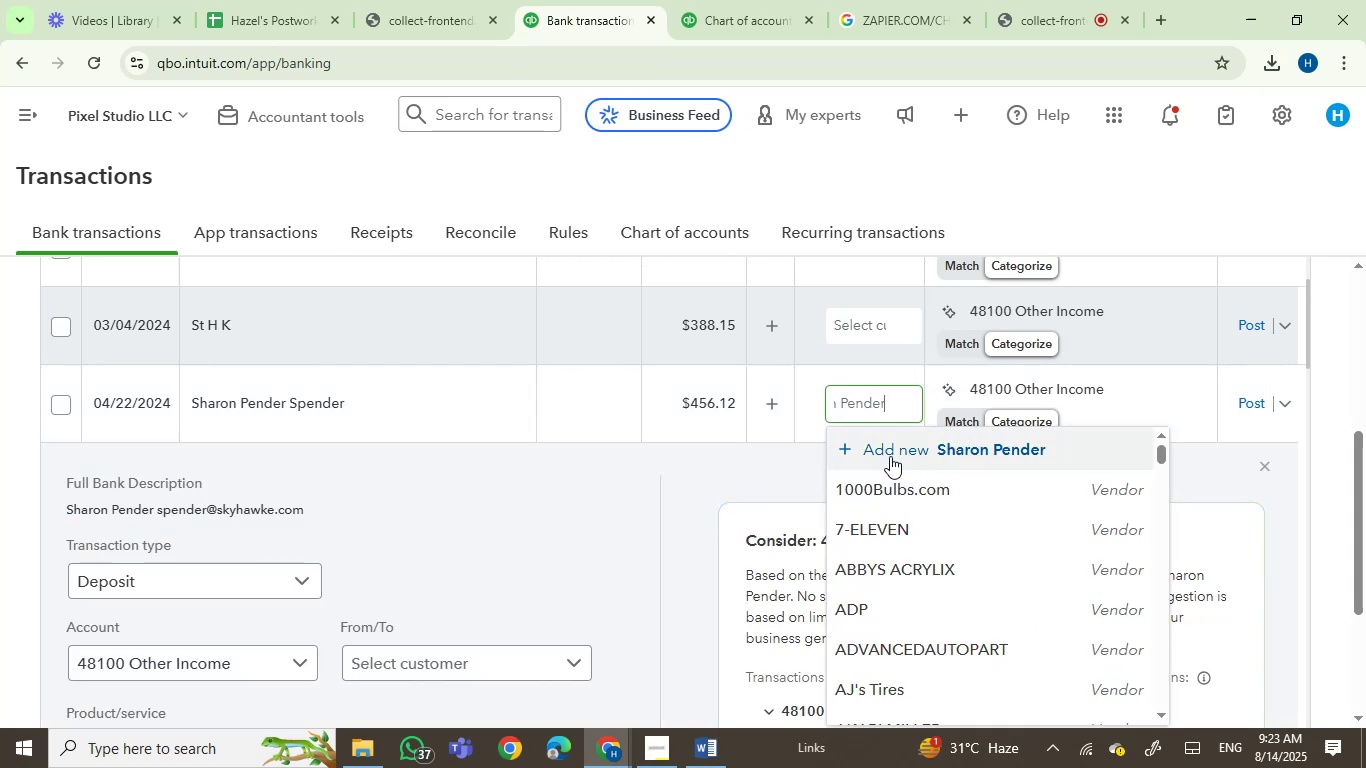 
left_click([902, 451])
 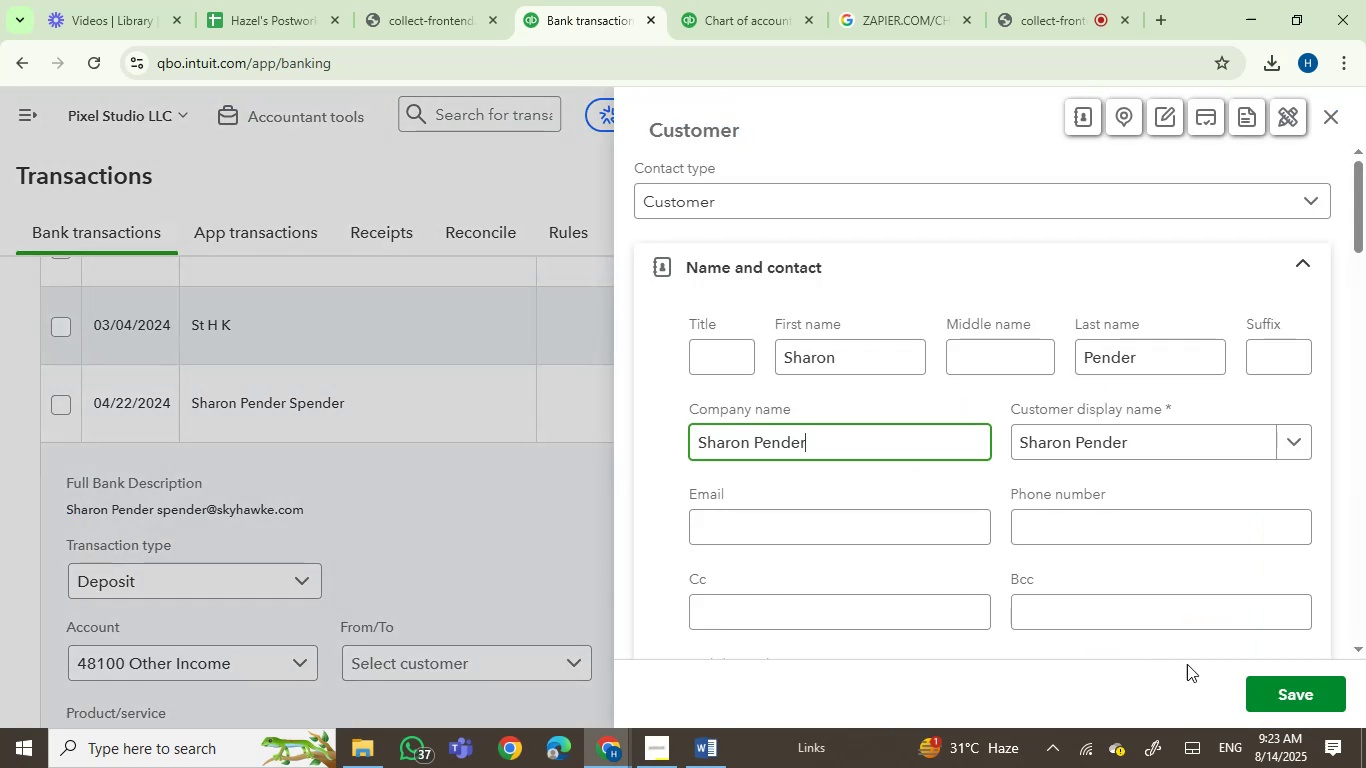 
left_click([1255, 682])
 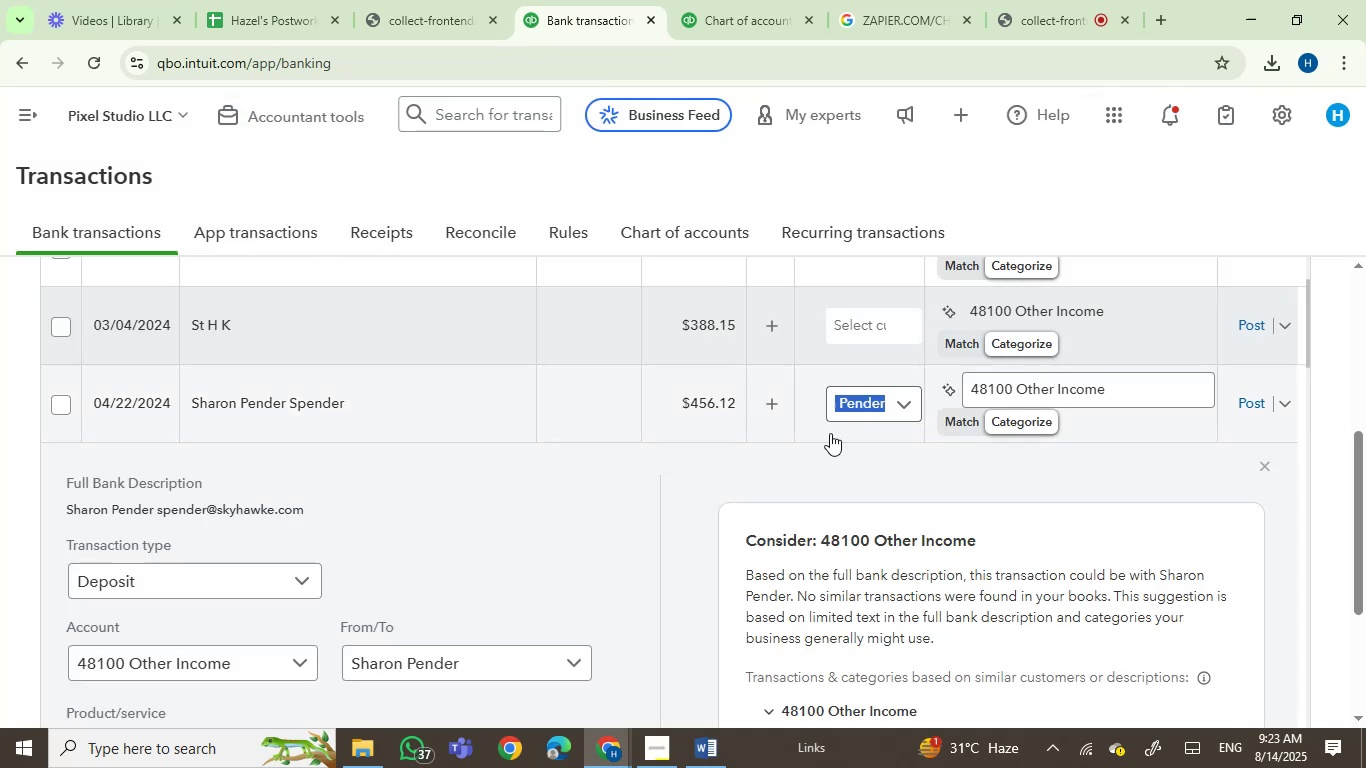 
left_click([1040, 390])
 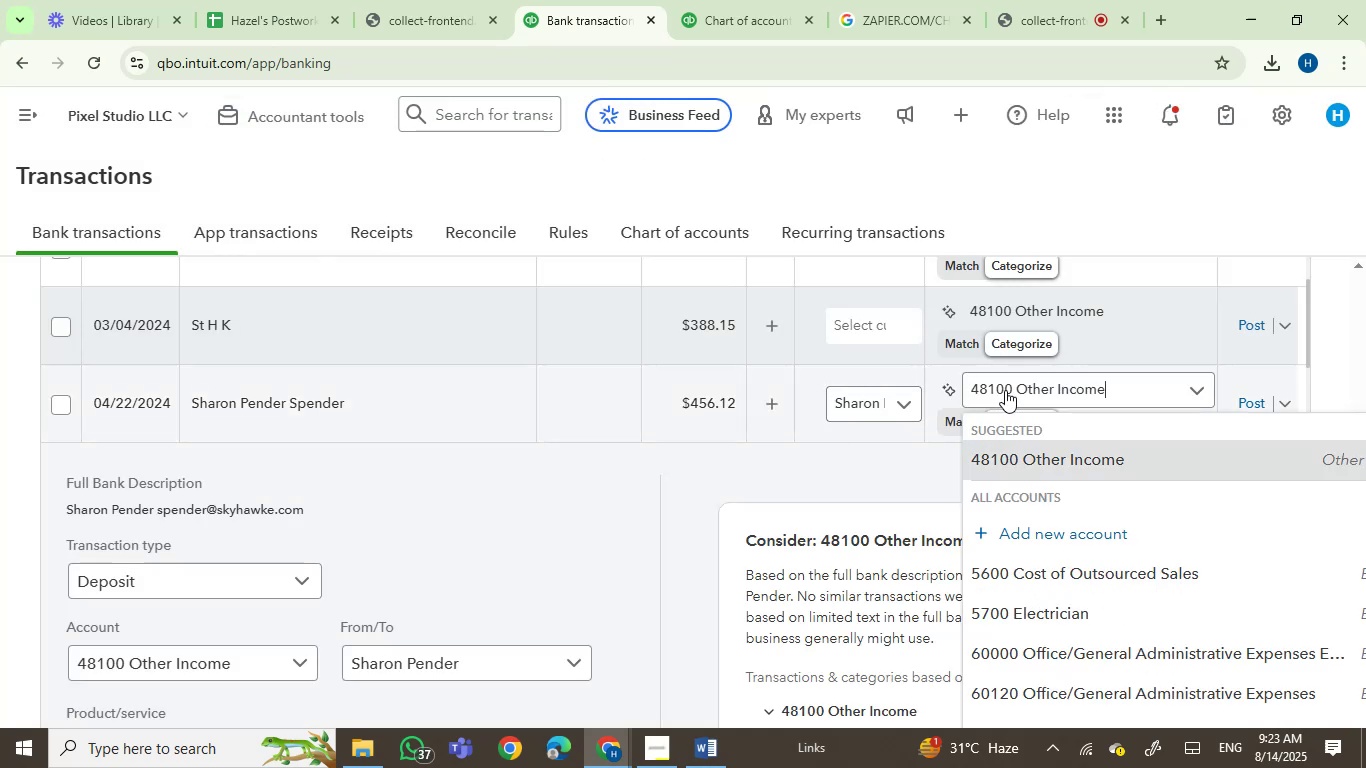 
left_click([1010, 390])
 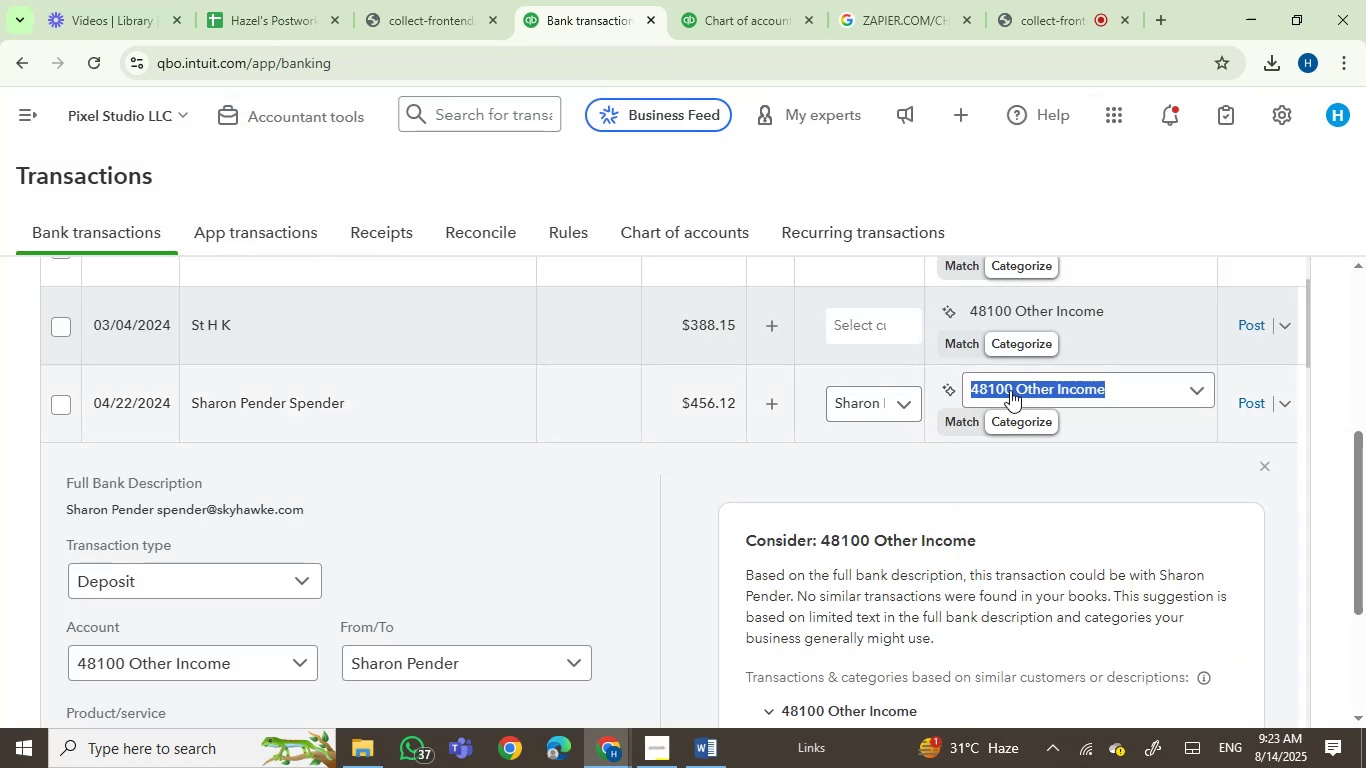 
type(serv)
 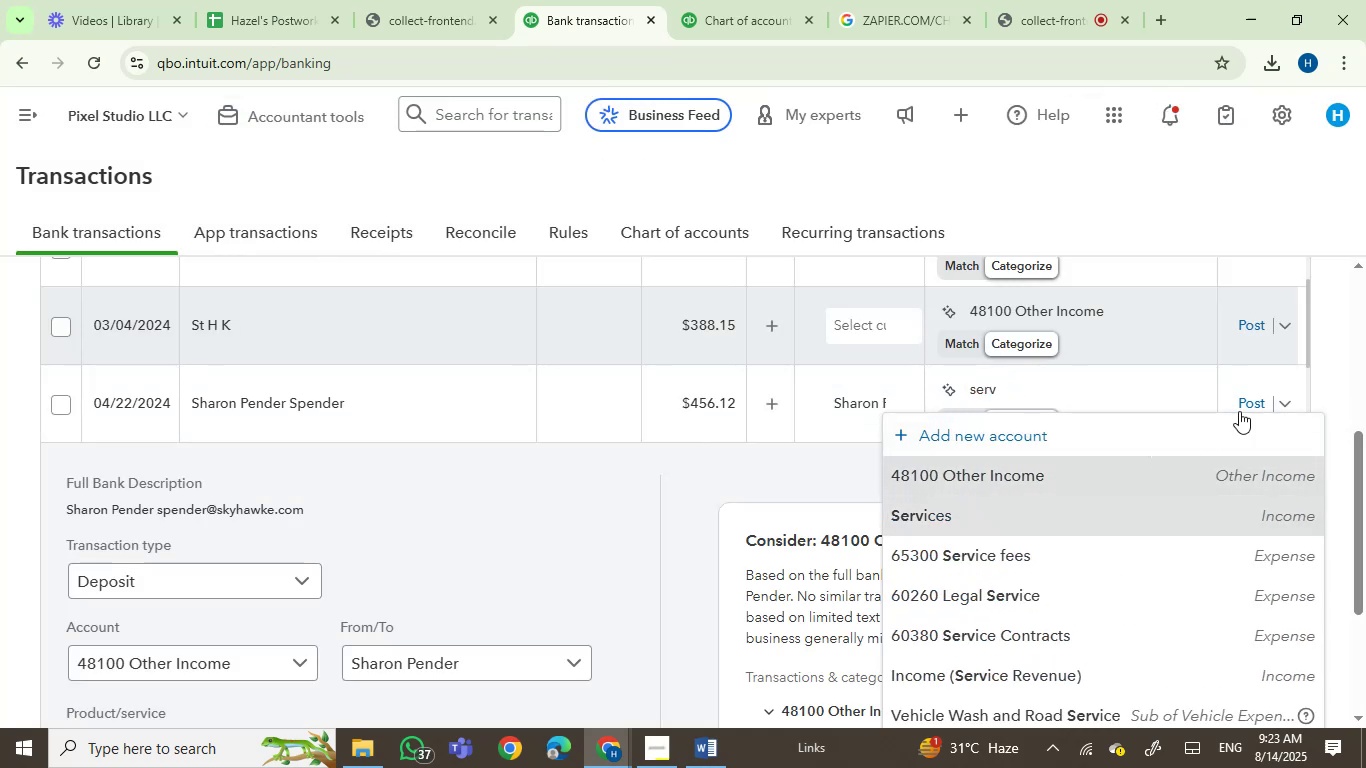 
left_click([1257, 401])
 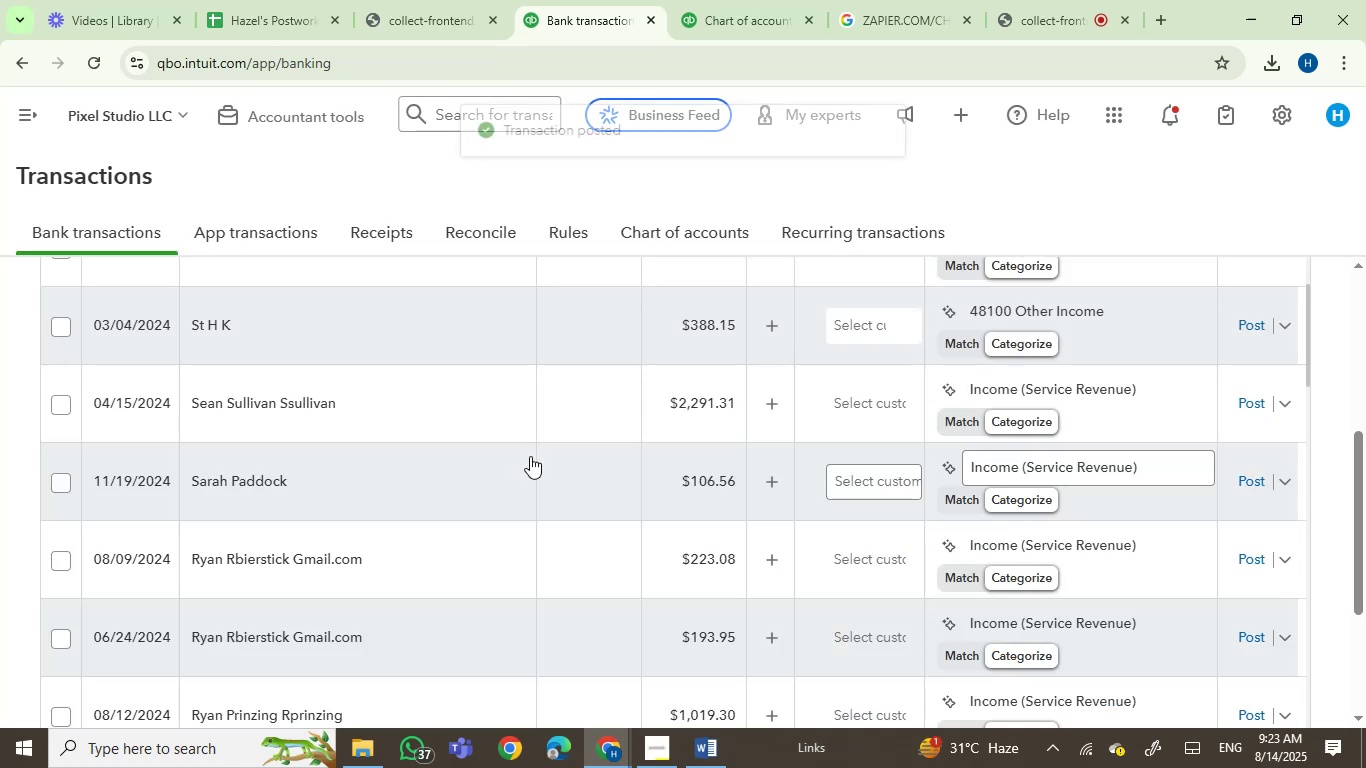 
wait(5.35)
 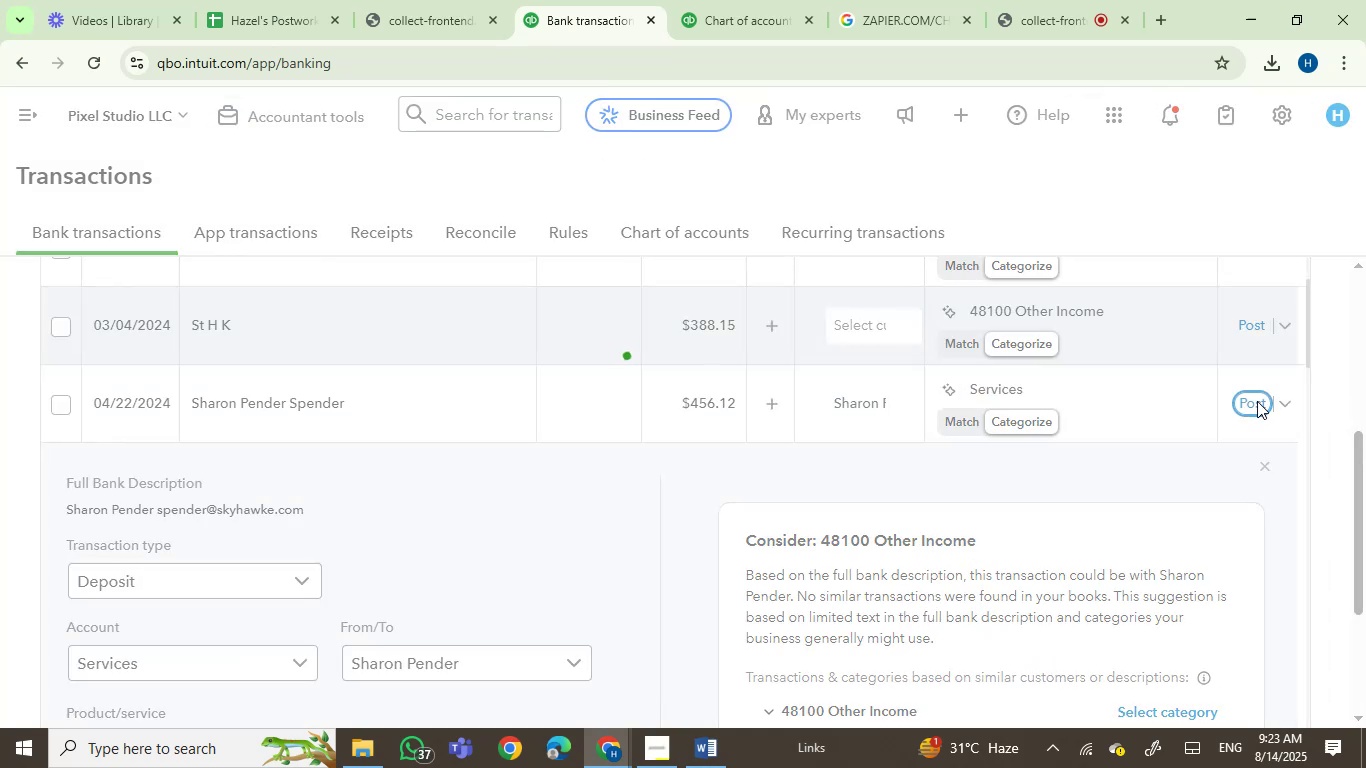 
left_click([340, 408])
 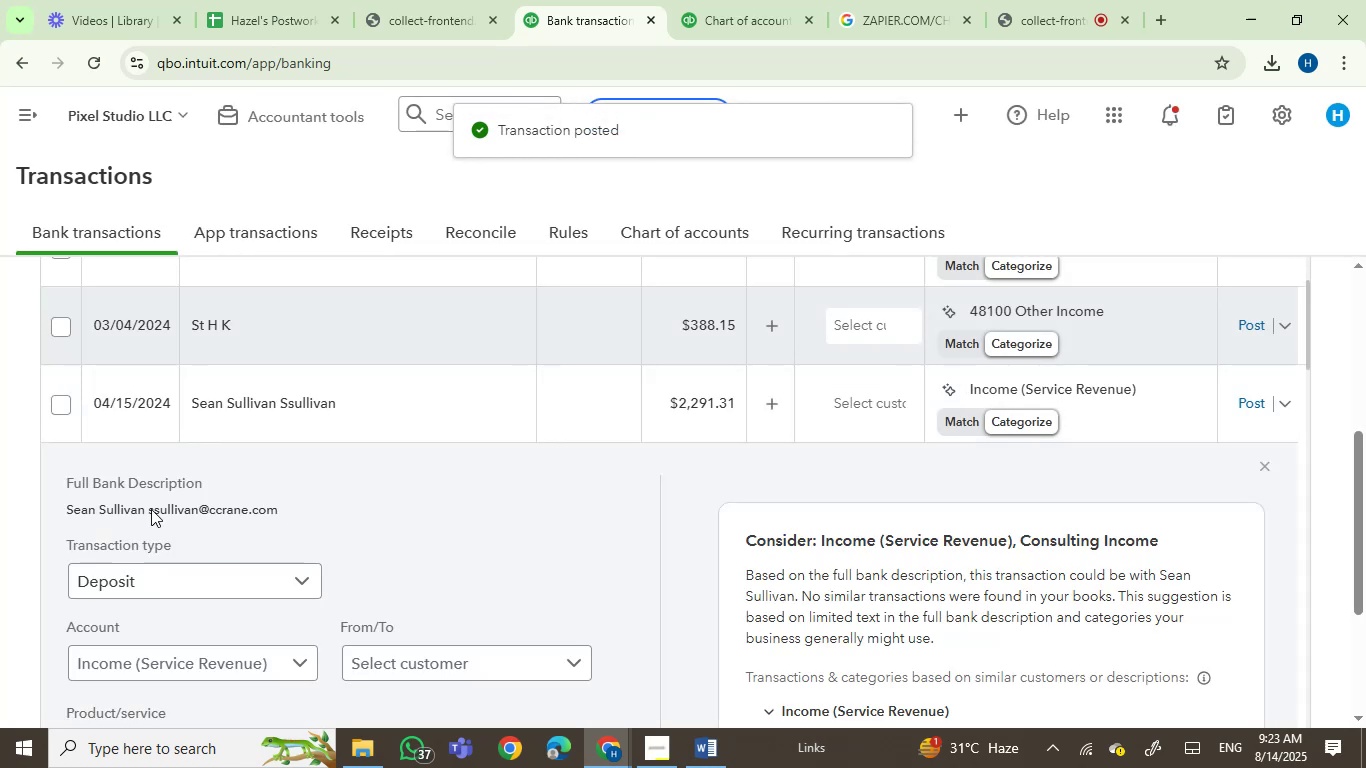 
left_click([87, 511])
 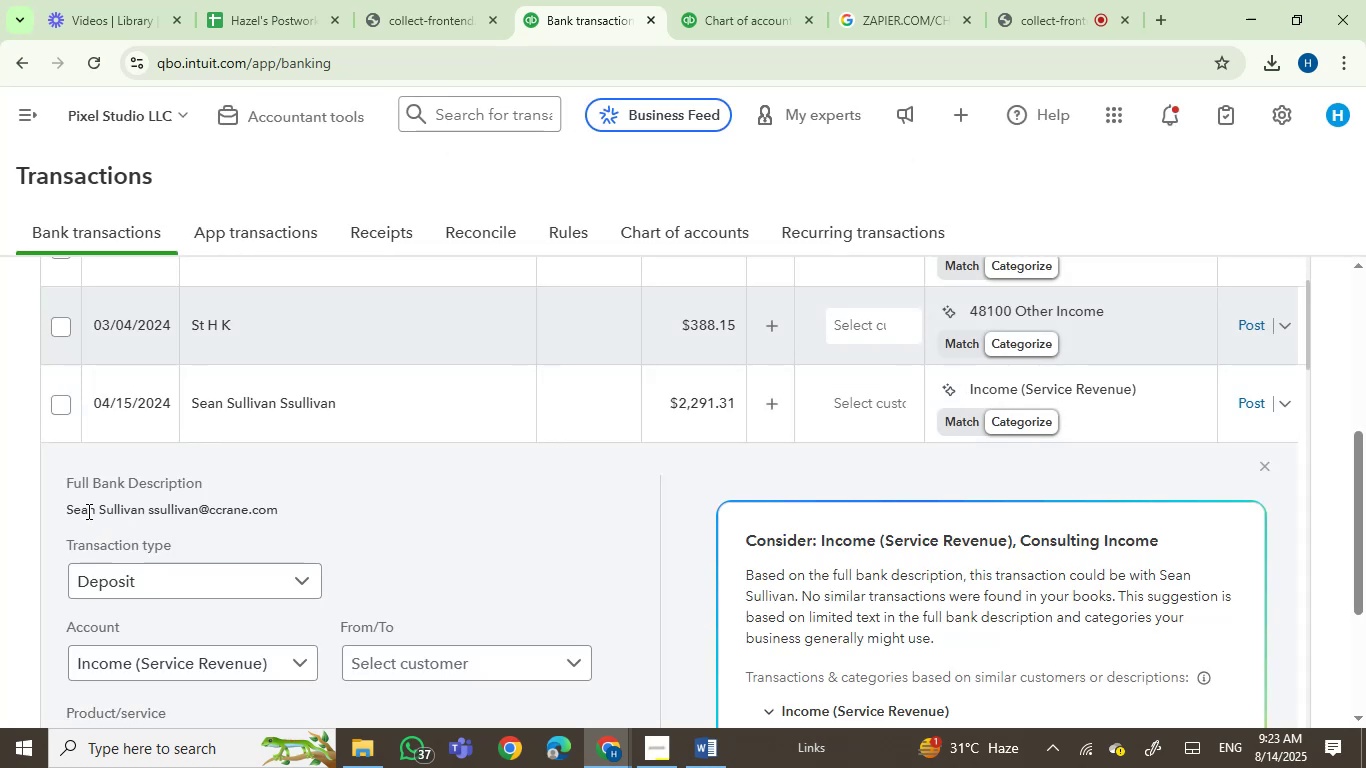 
left_click_drag(start_coordinate=[87, 511], to_coordinate=[113, 508])
 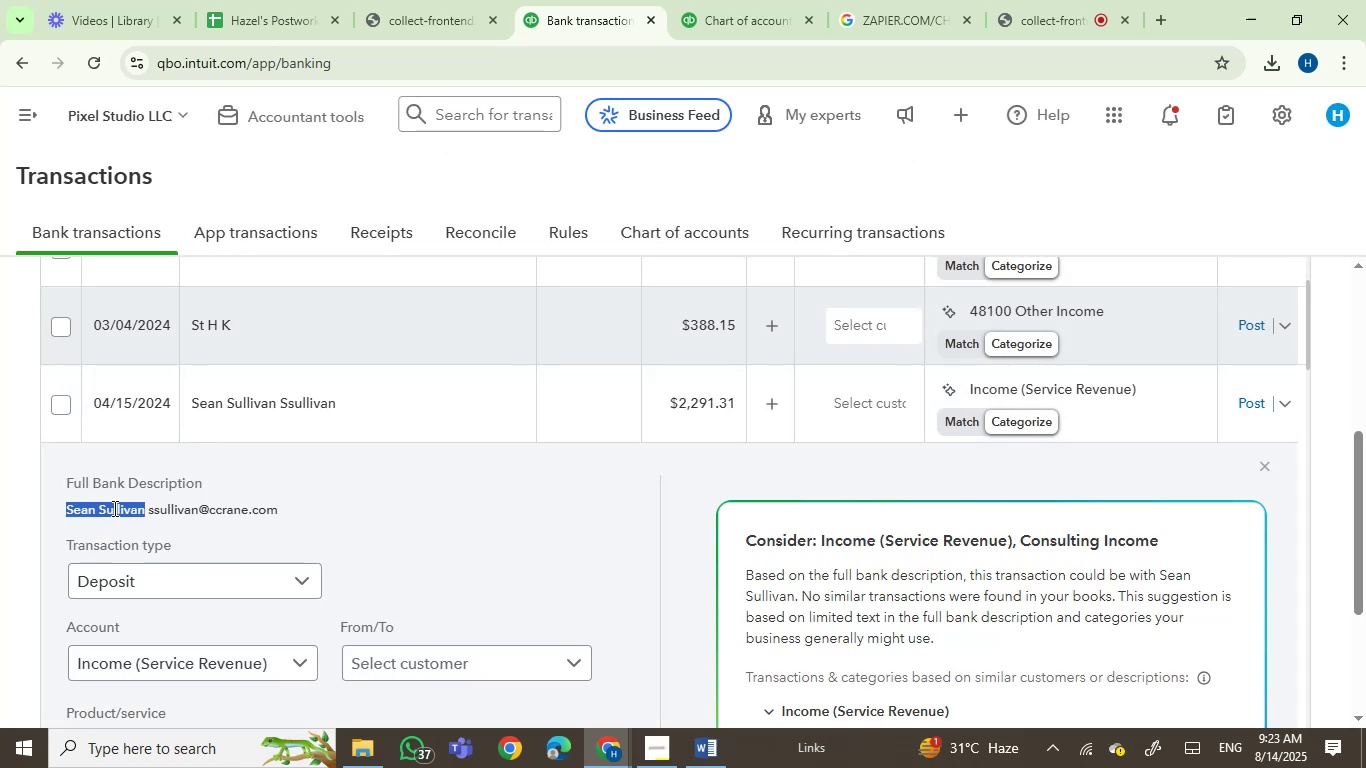 
key(Control+C)
 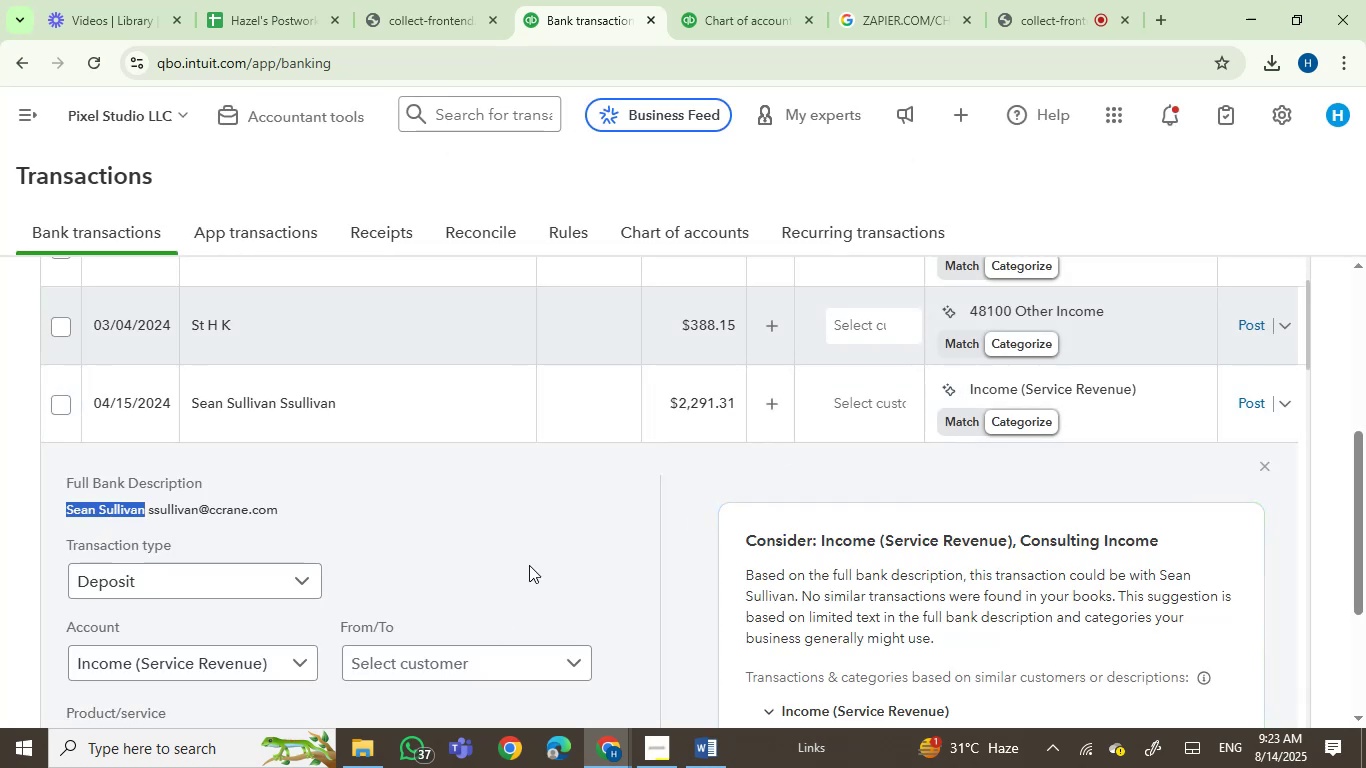 
left_click([857, 404])
 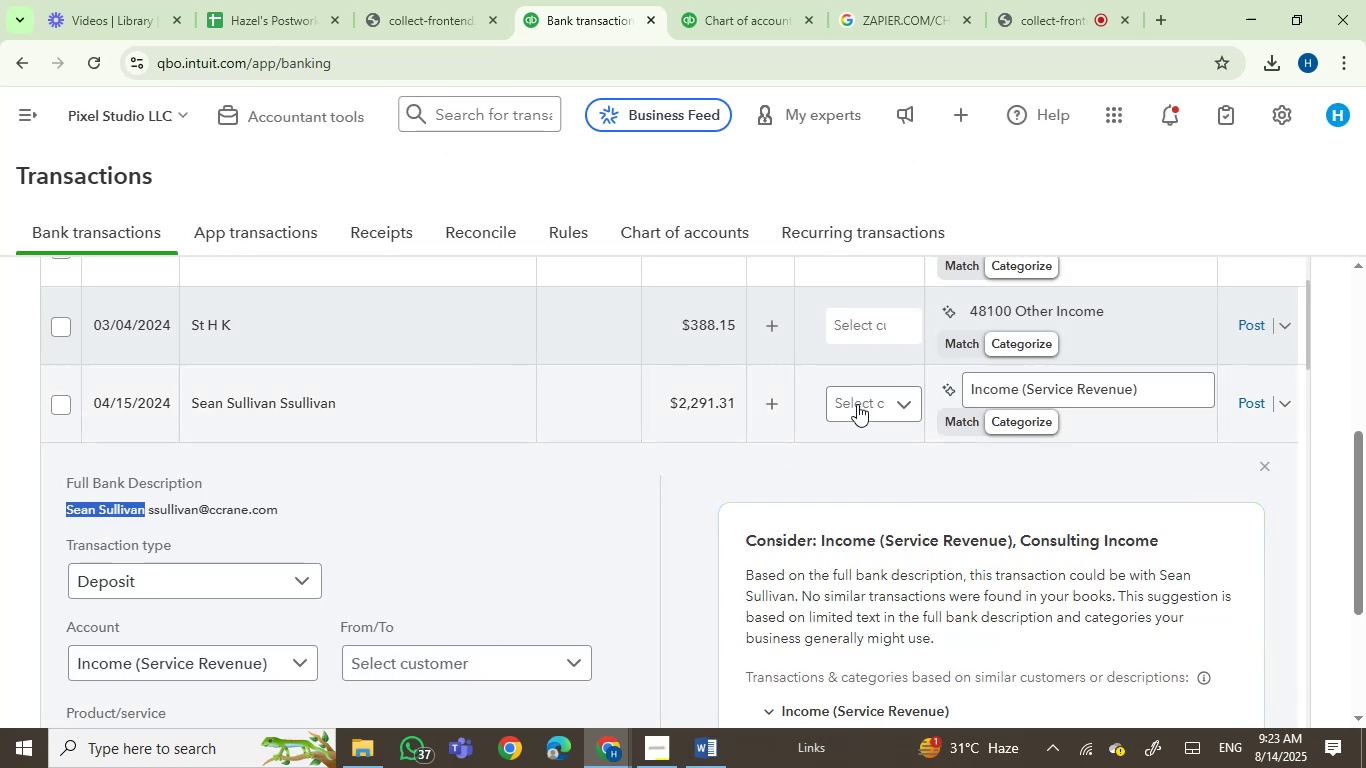 
key(Control+V)
 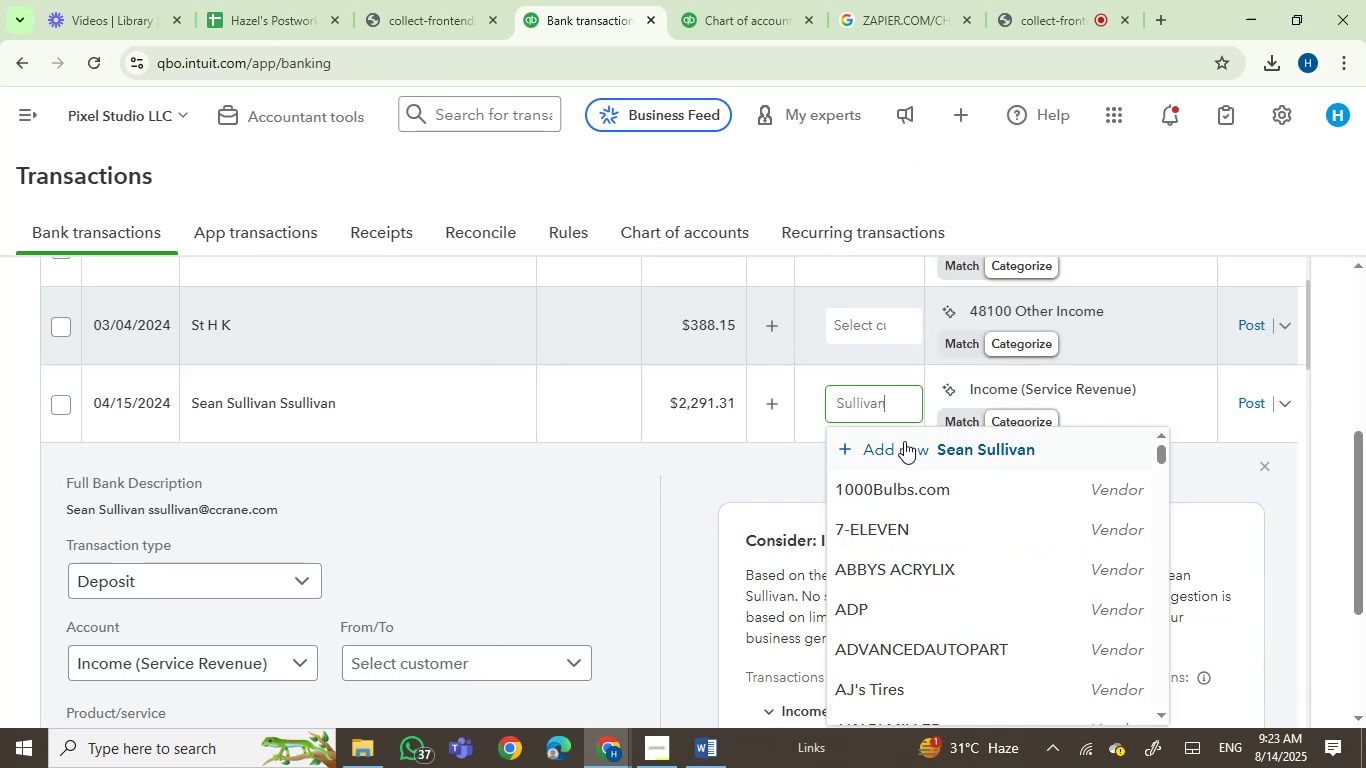 
left_click([920, 443])
 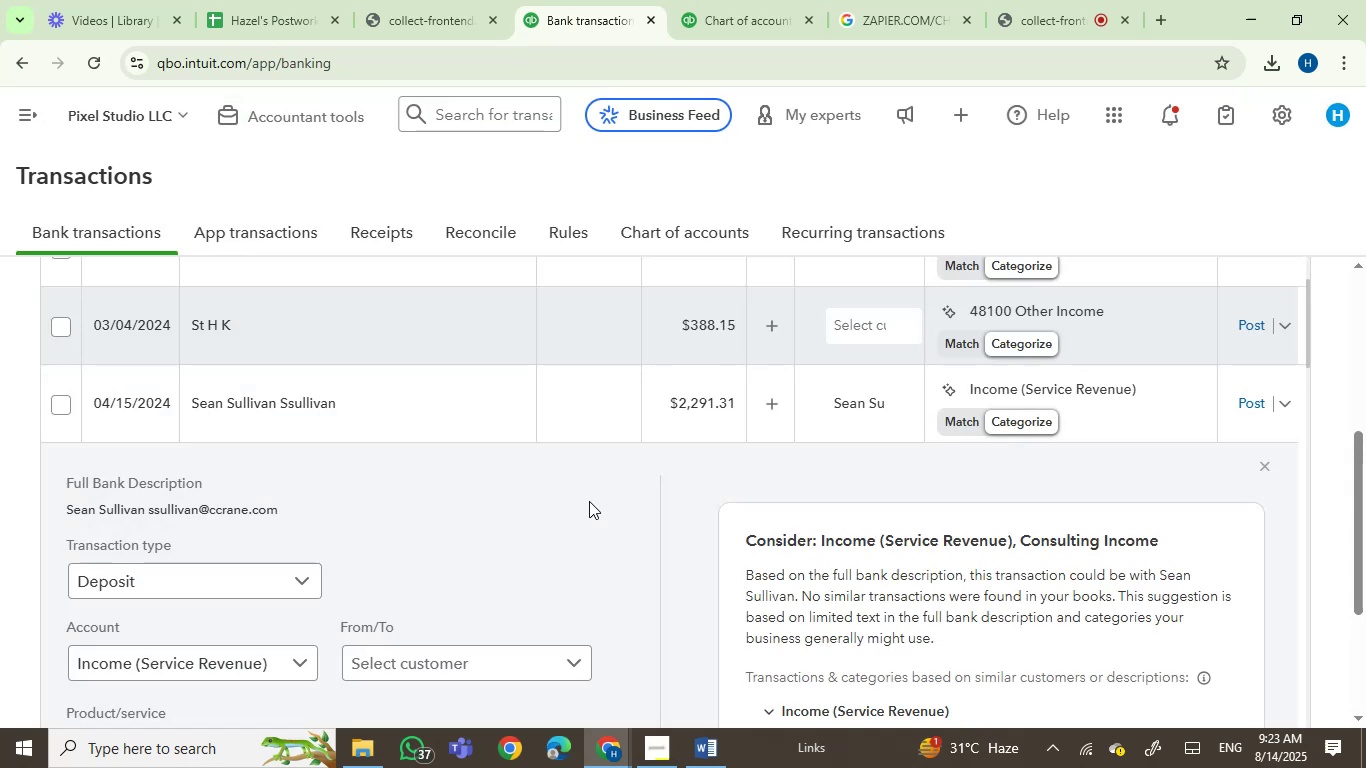 
wait(6.35)
 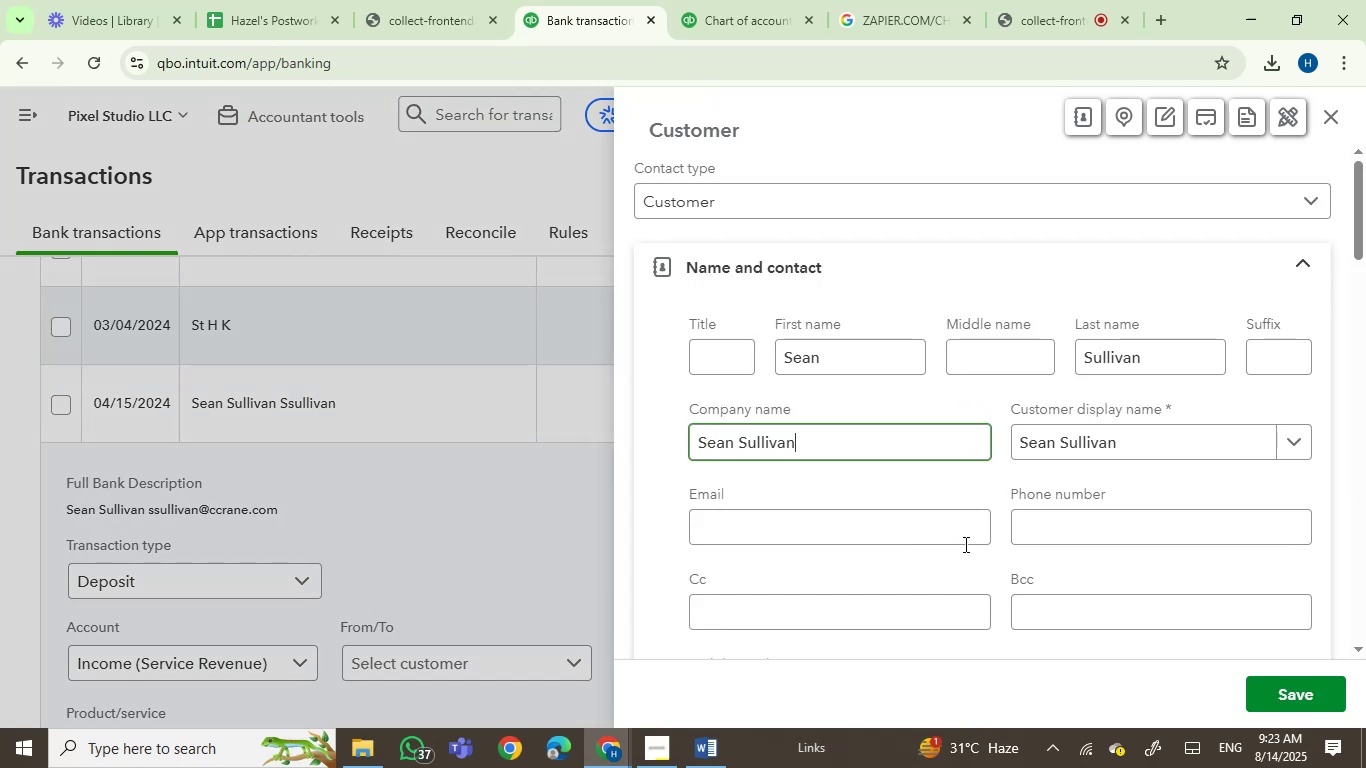 
left_click([999, 387])
 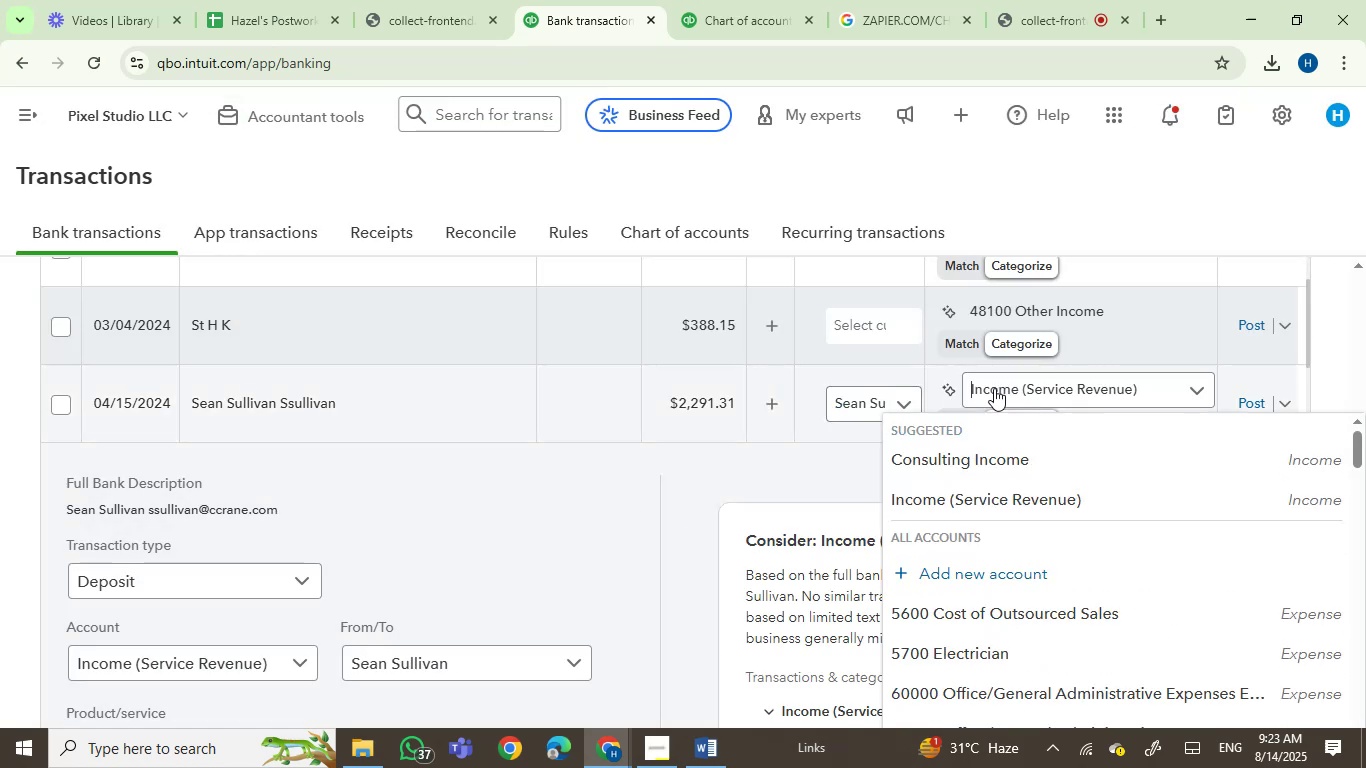 
left_click([998, 388])
 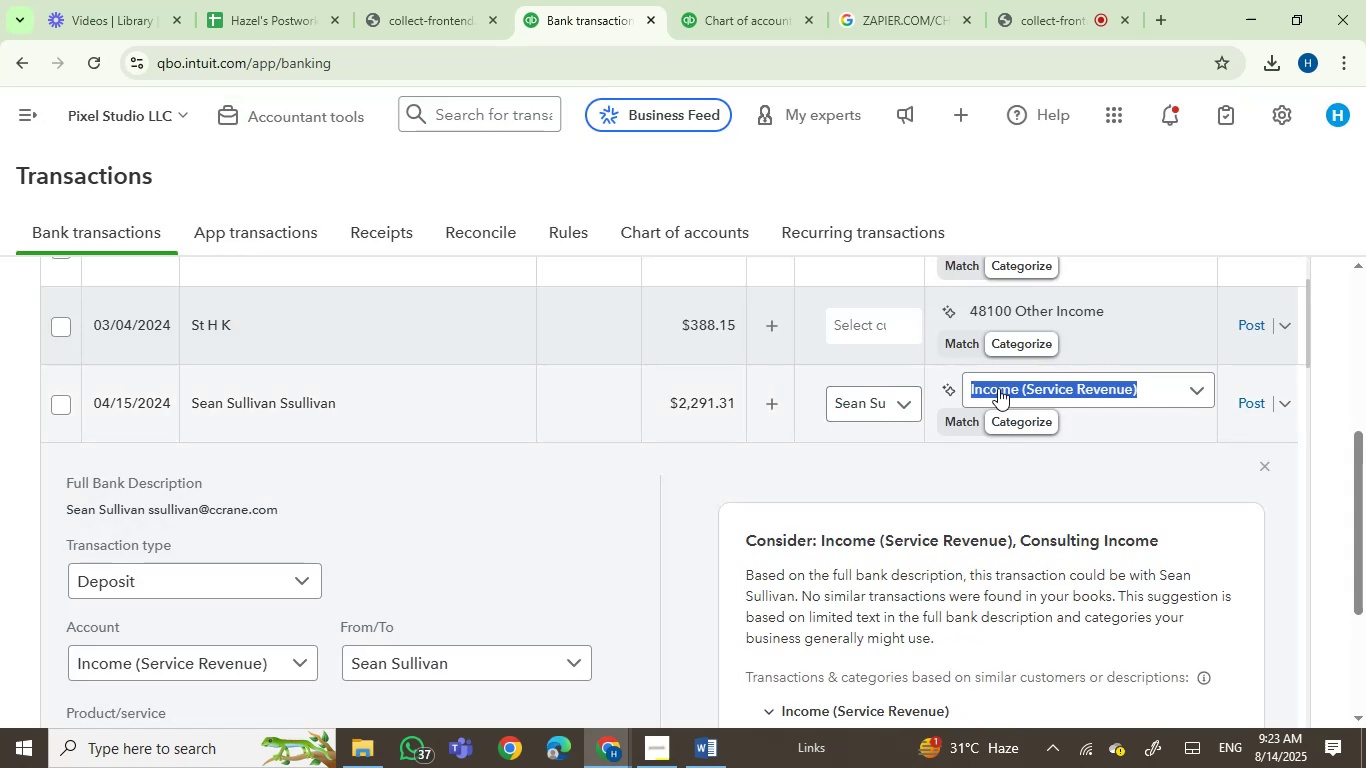 
type(serv)
 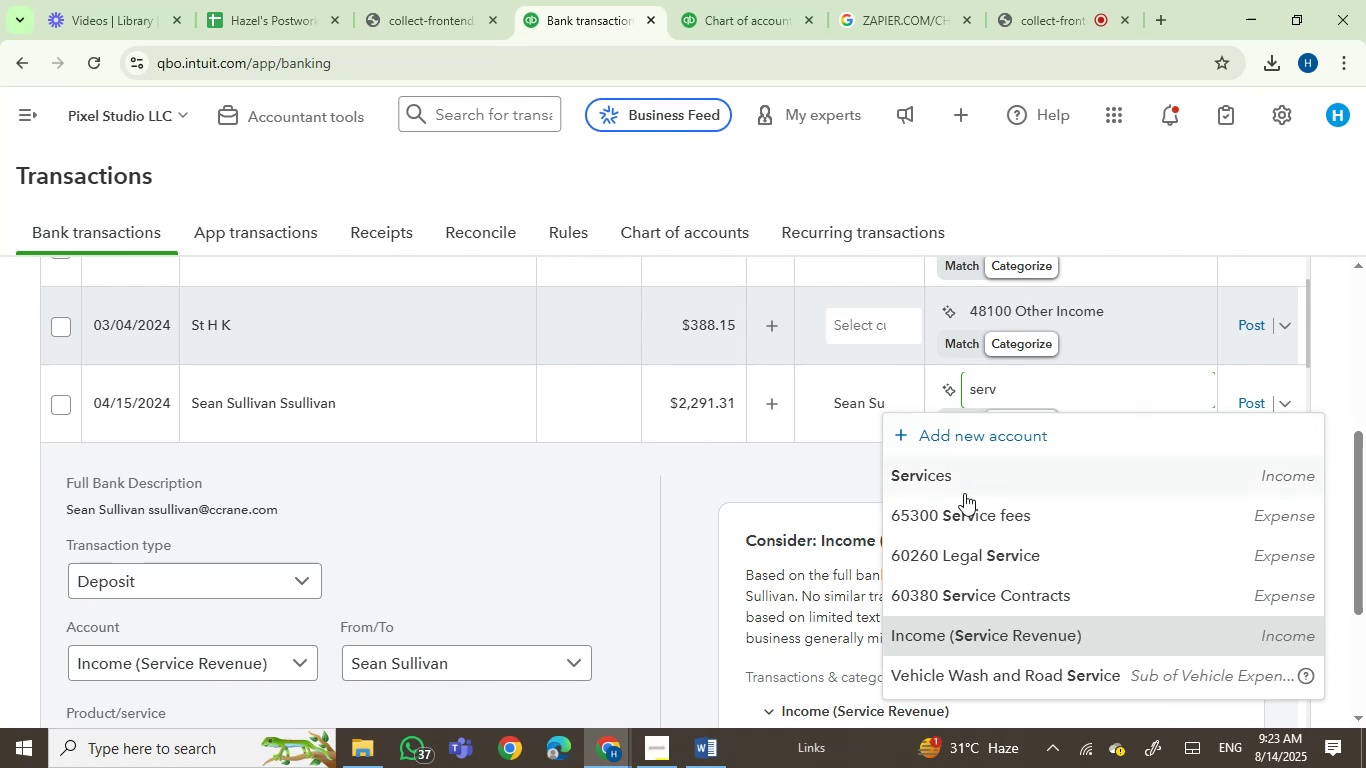 
left_click([951, 472])
 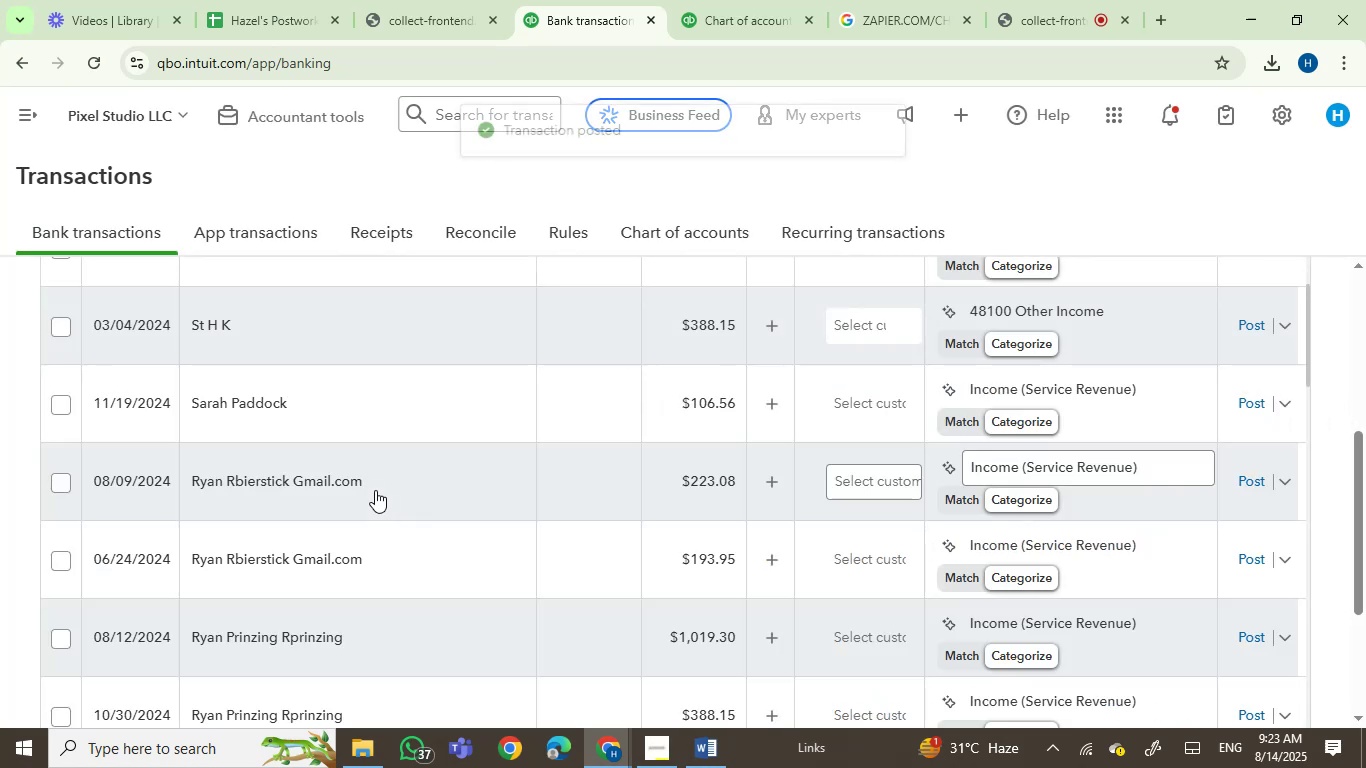 
wait(6.77)
 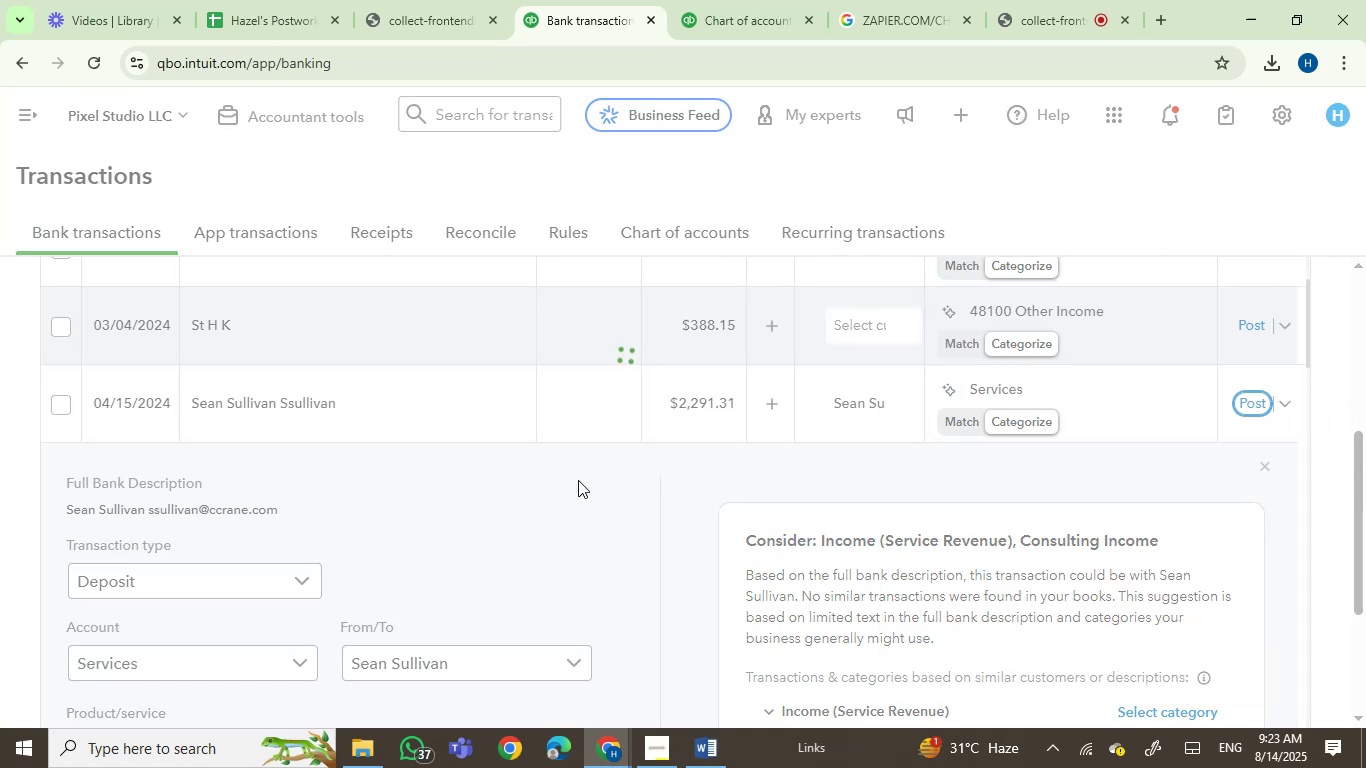 
left_click([279, 480])
 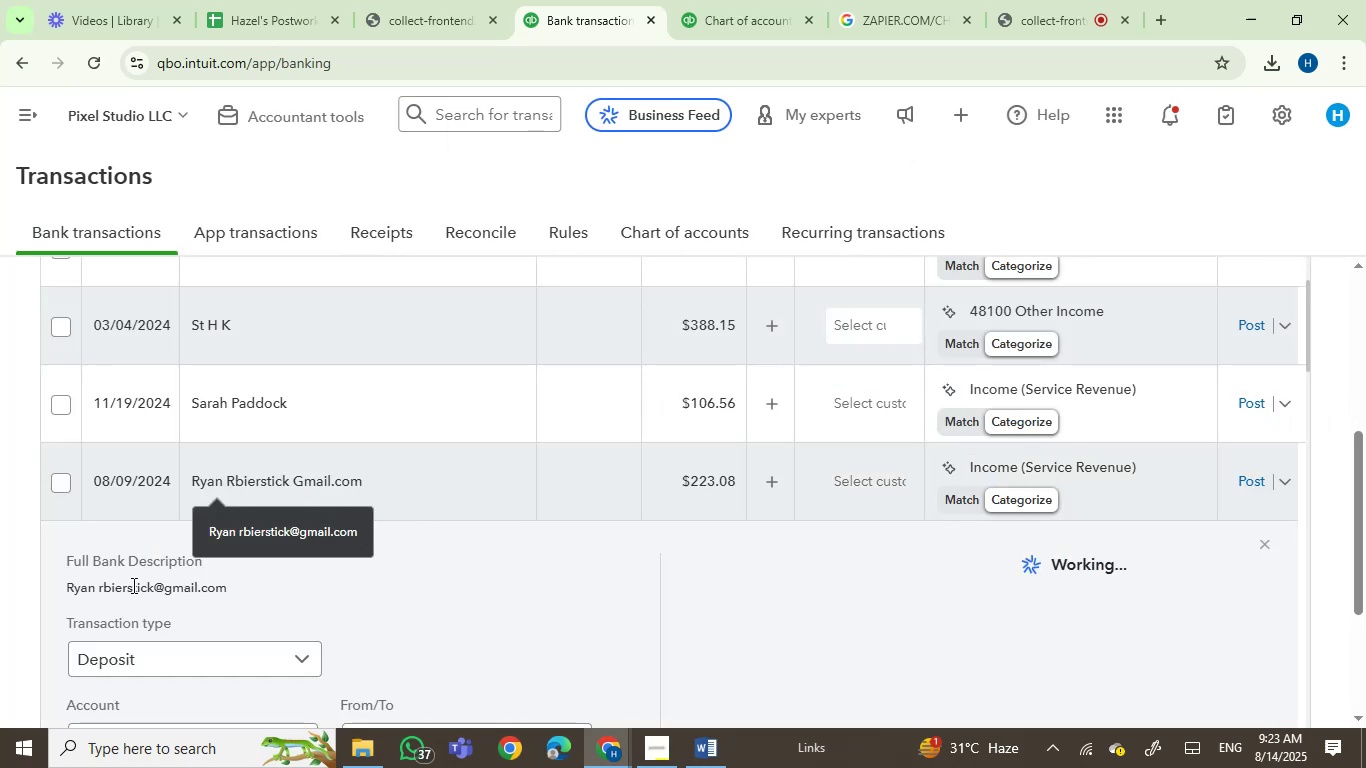 
left_click_drag(start_coordinate=[150, 584], to_coordinate=[64, 584])
 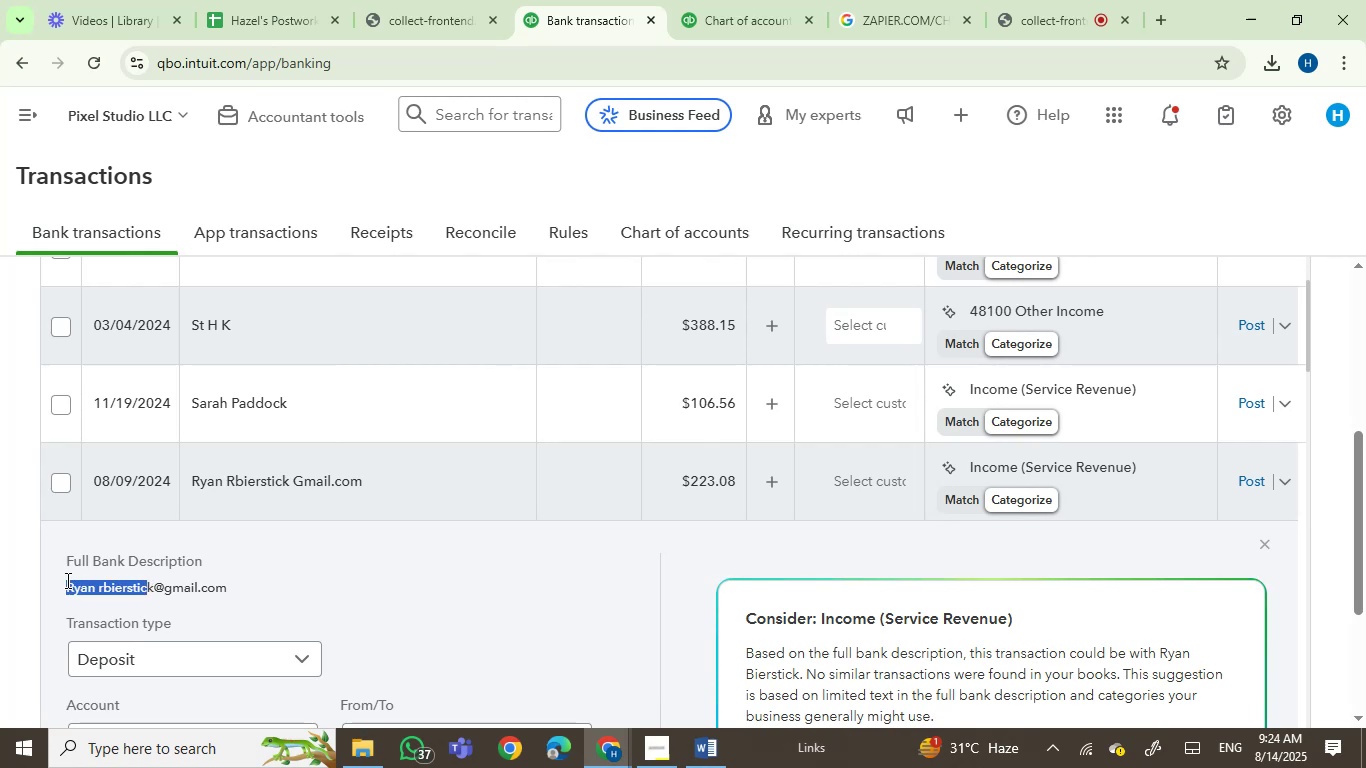 
key(Control+C)
 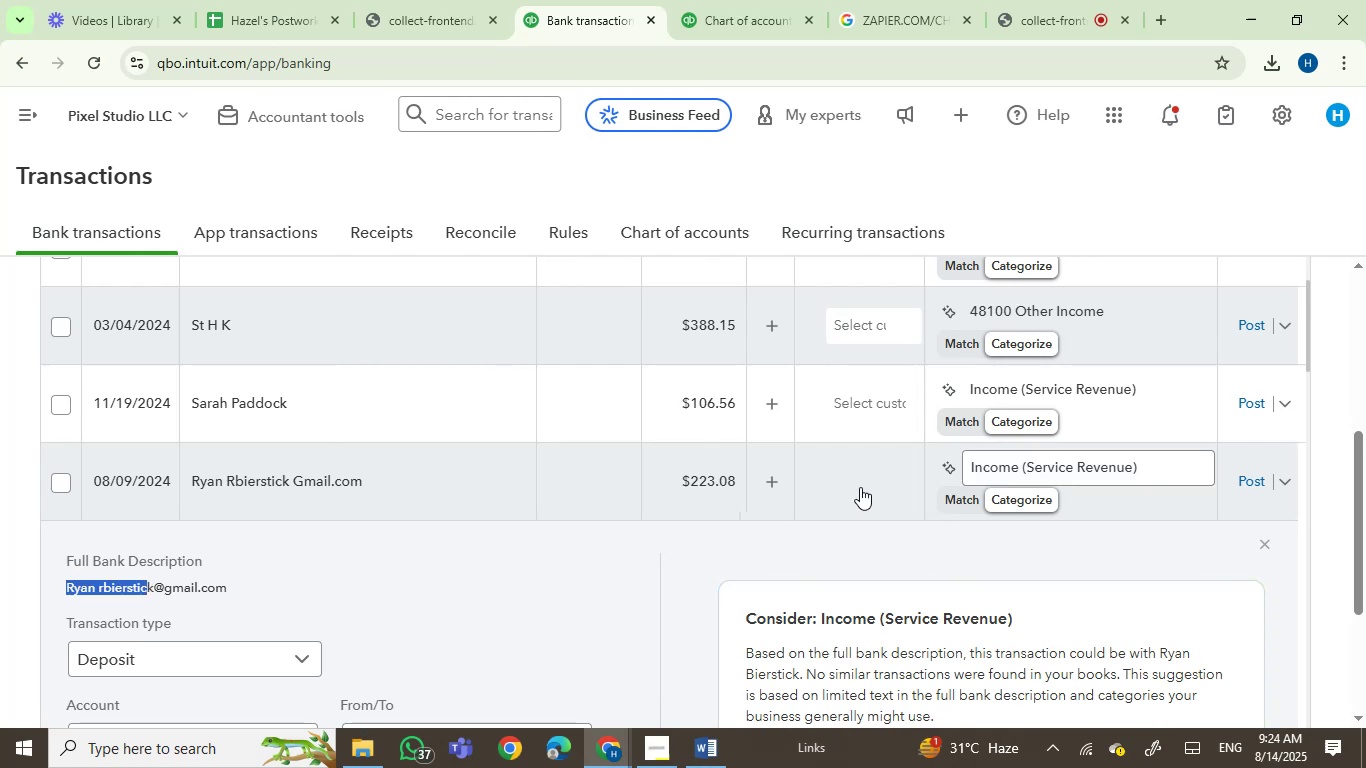 
left_click([860, 487])
 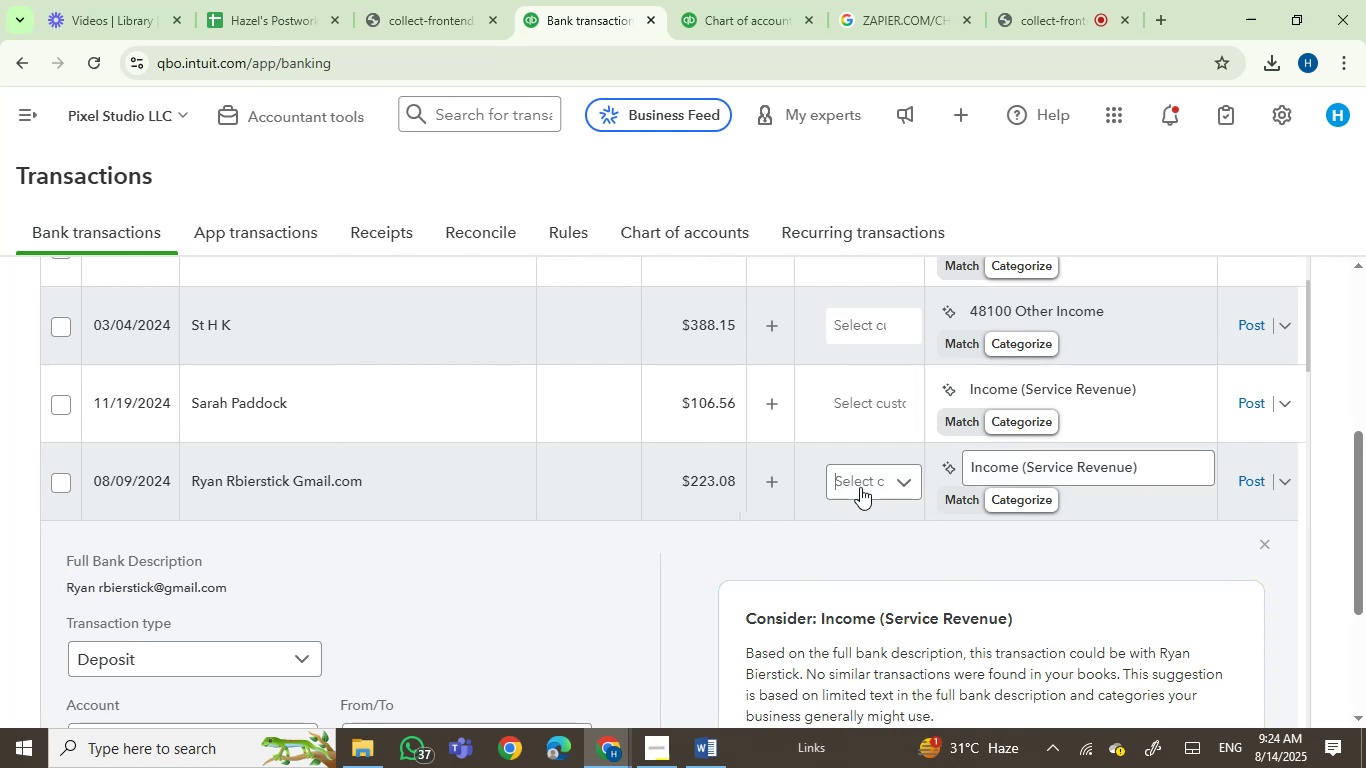 
key(Control+V)
 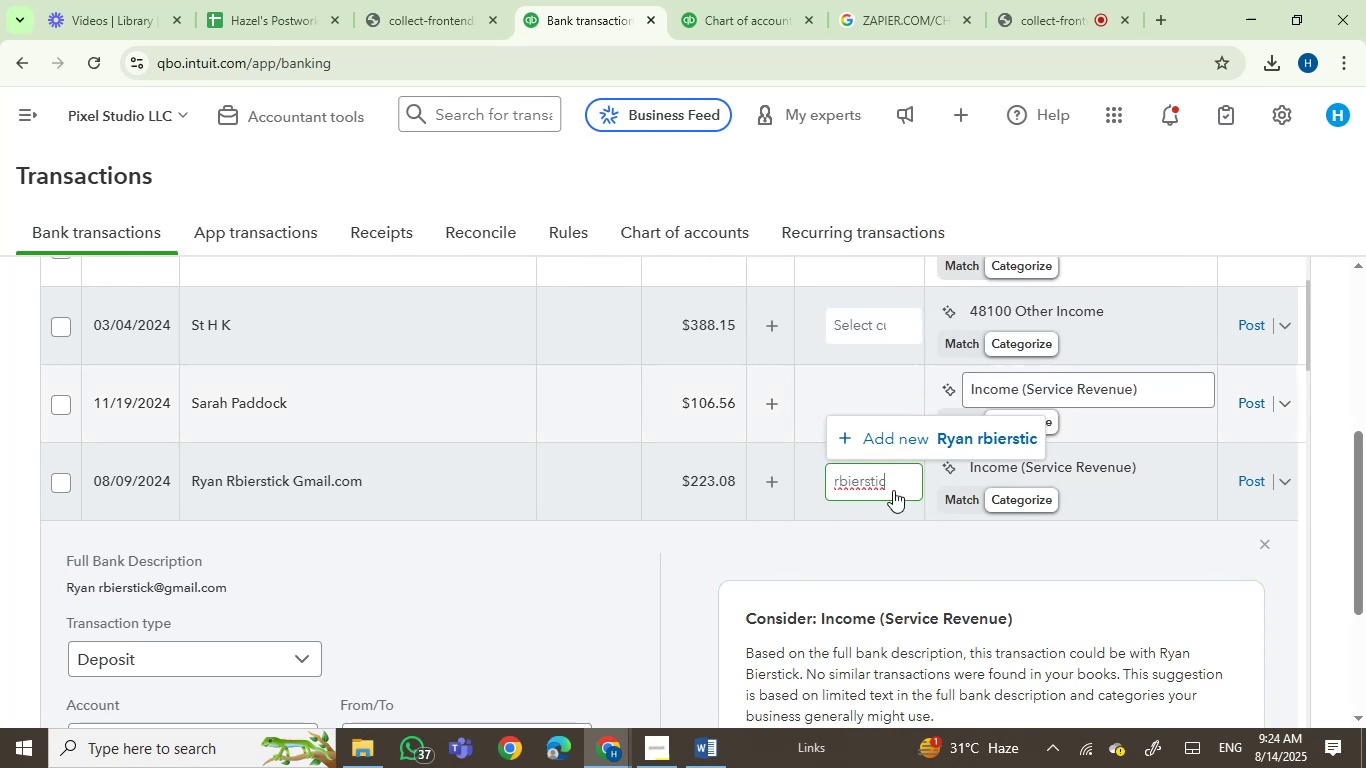 
left_click([926, 444])
 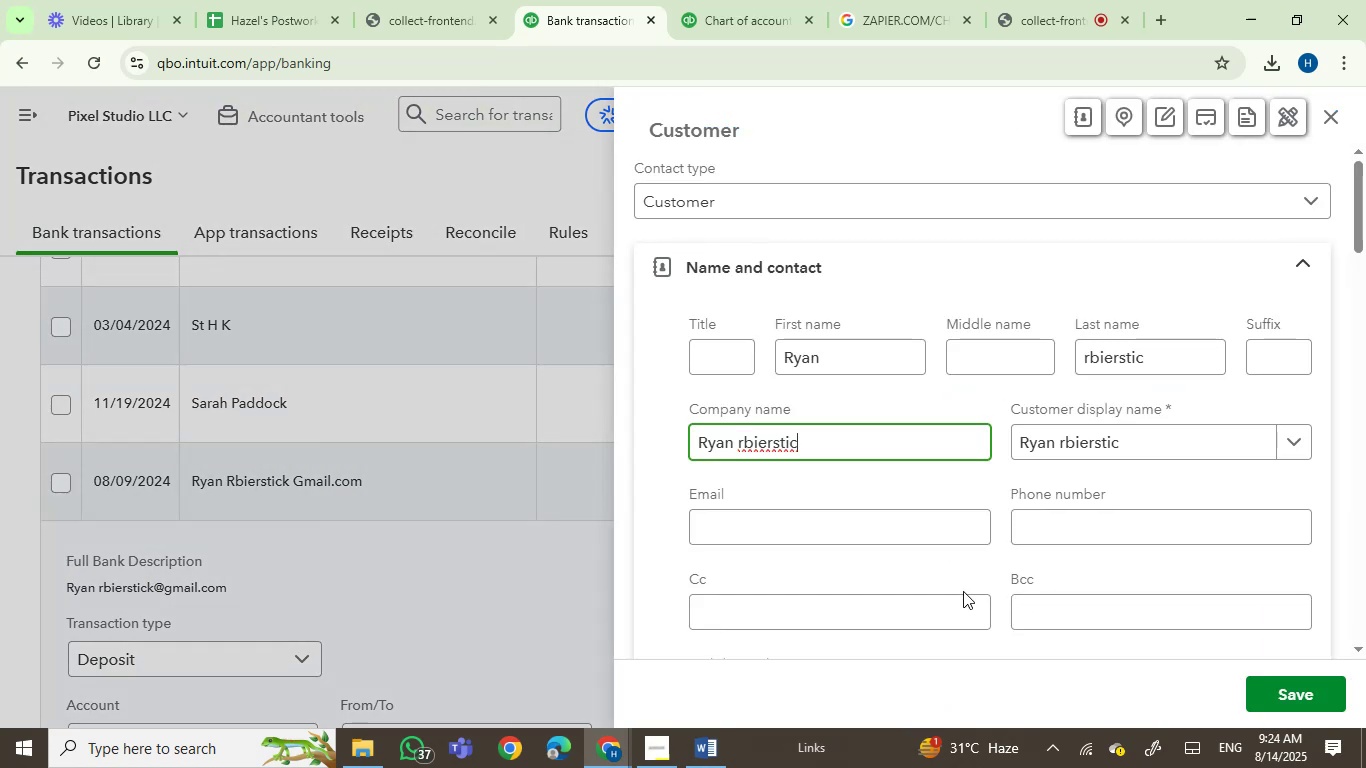 
left_click([1288, 686])
 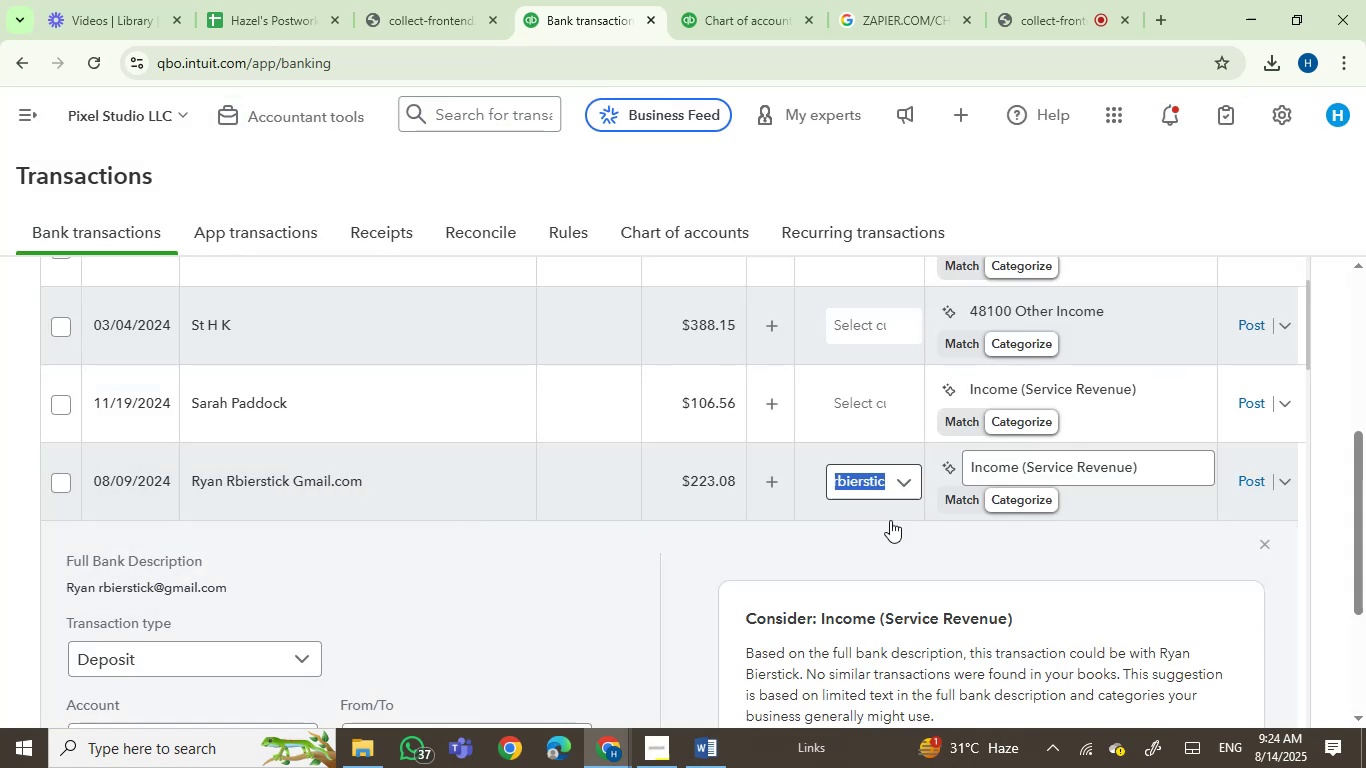 
left_click([1029, 467])
 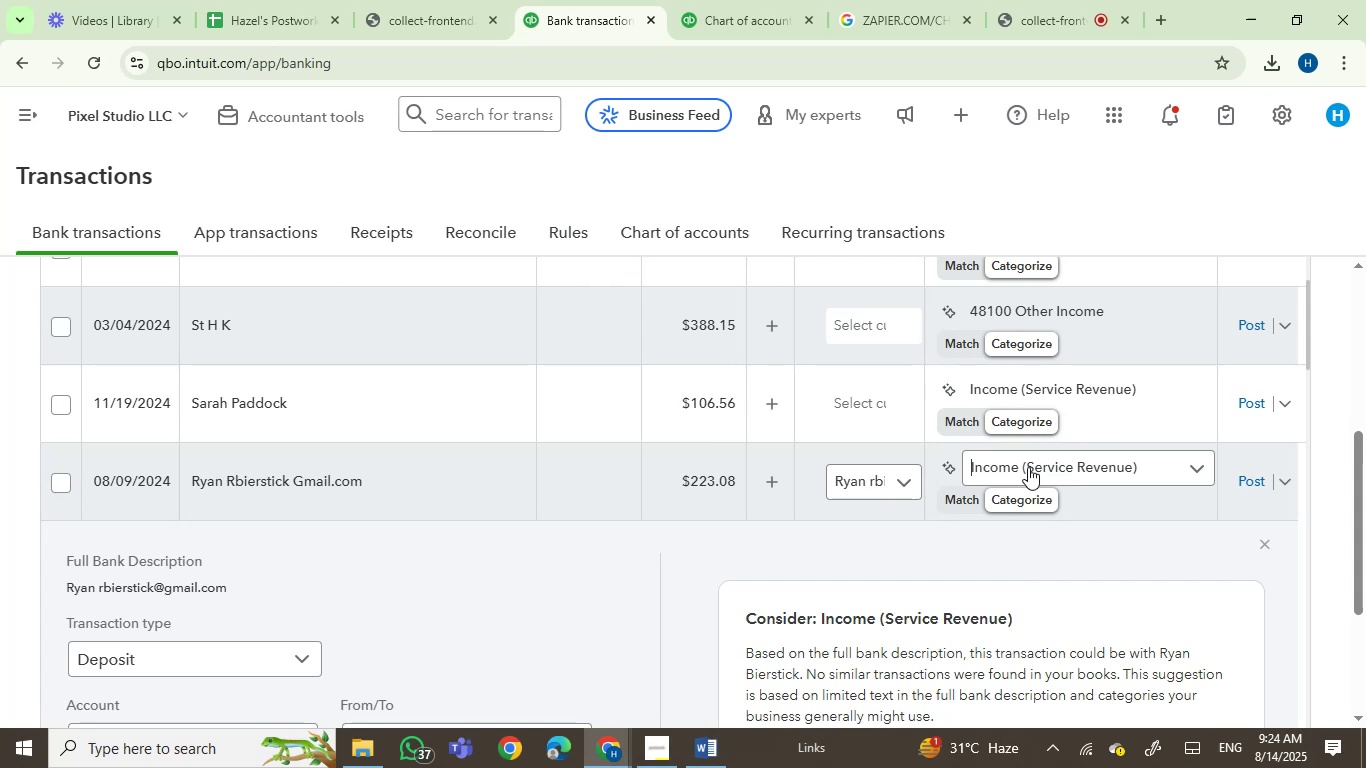 
left_click([1028, 467])
 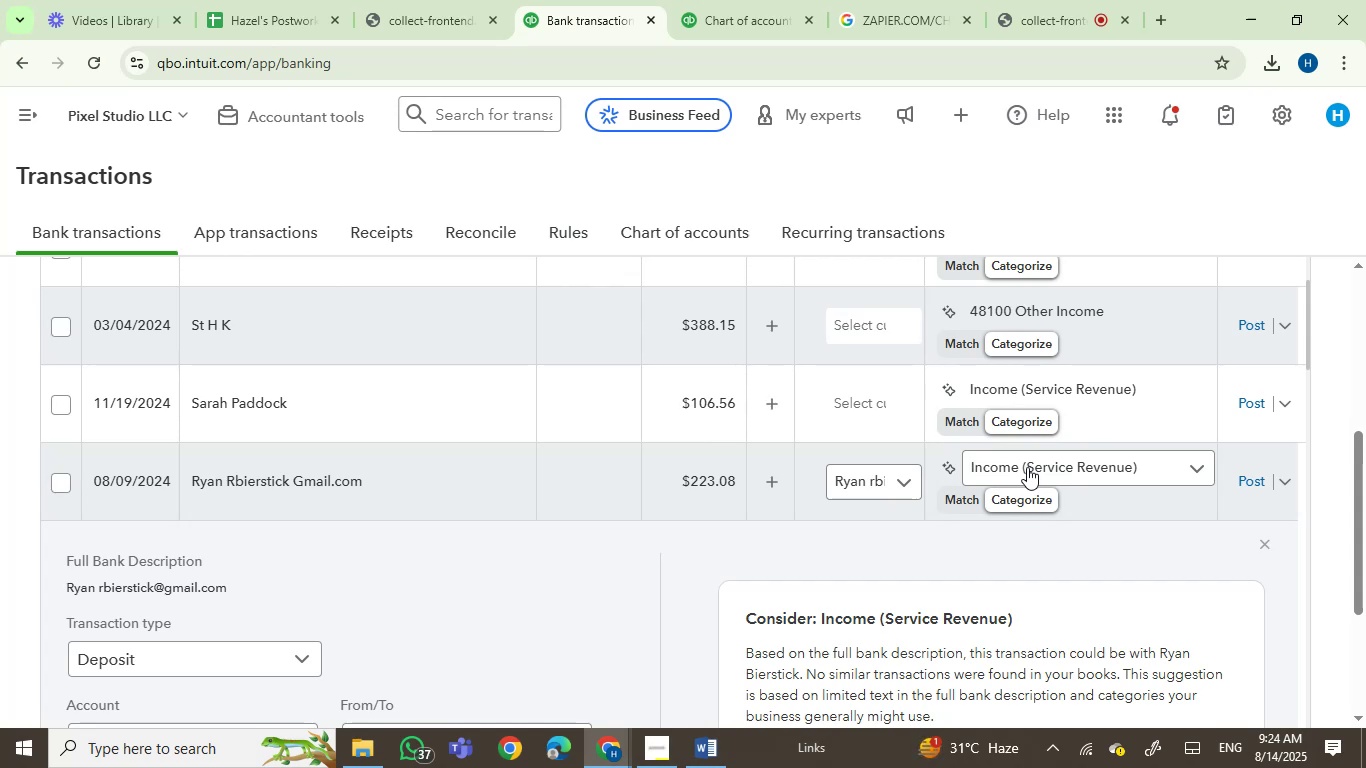 
left_click([1026, 467])
 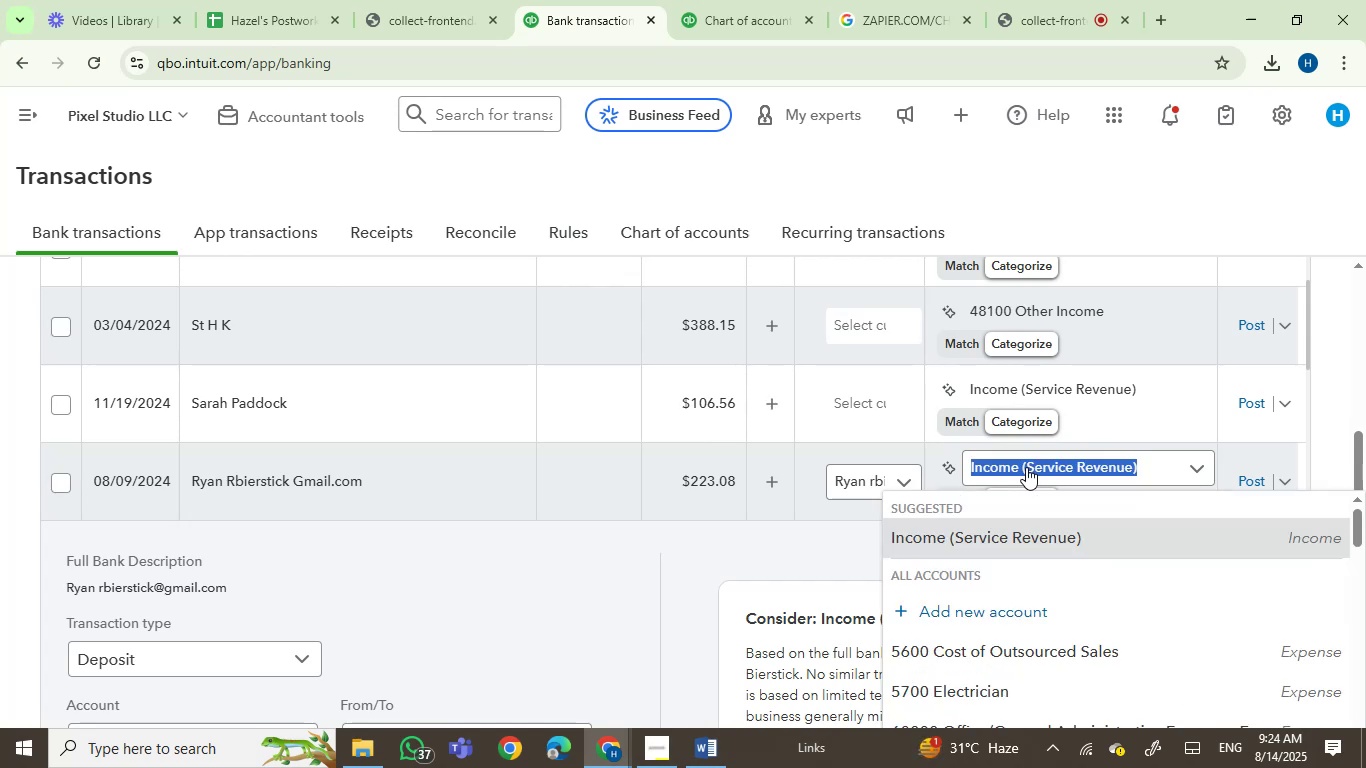 
type(serv)
 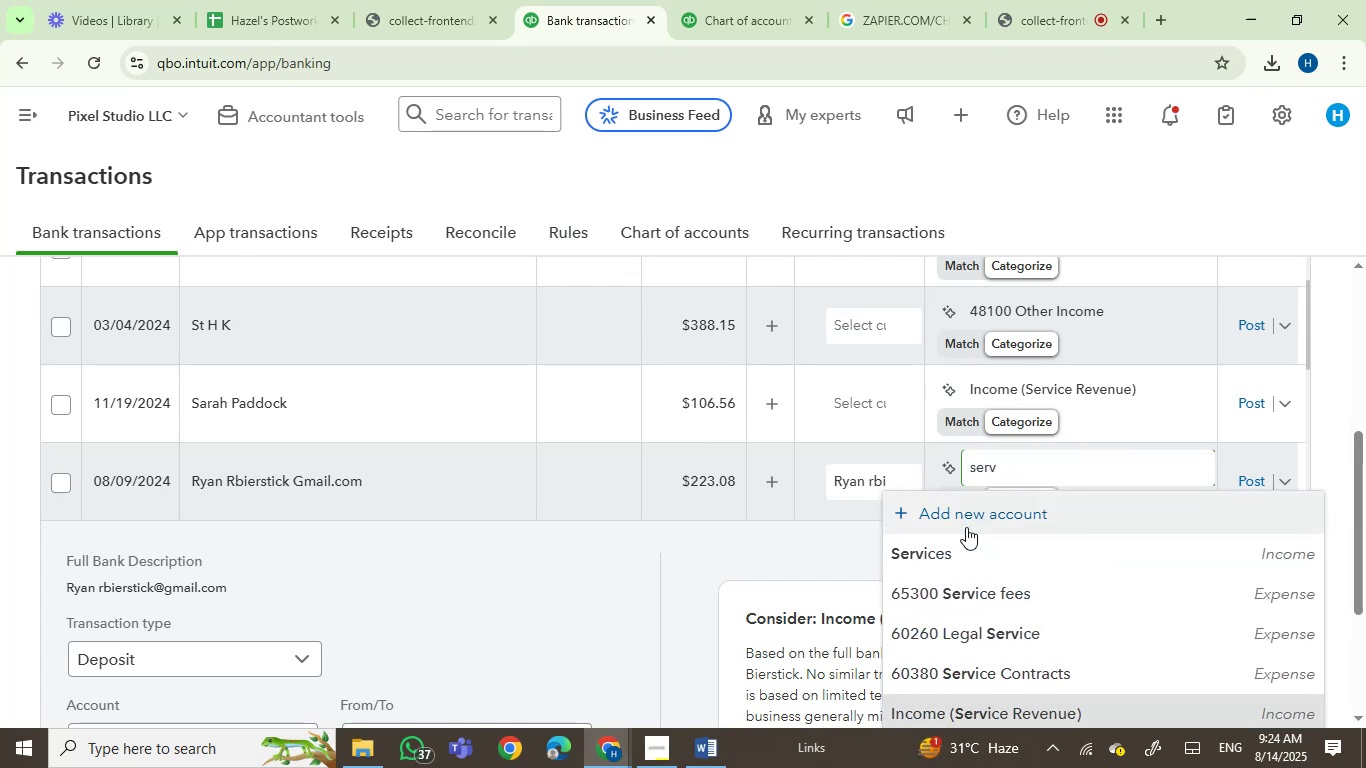 
left_click([953, 558])
 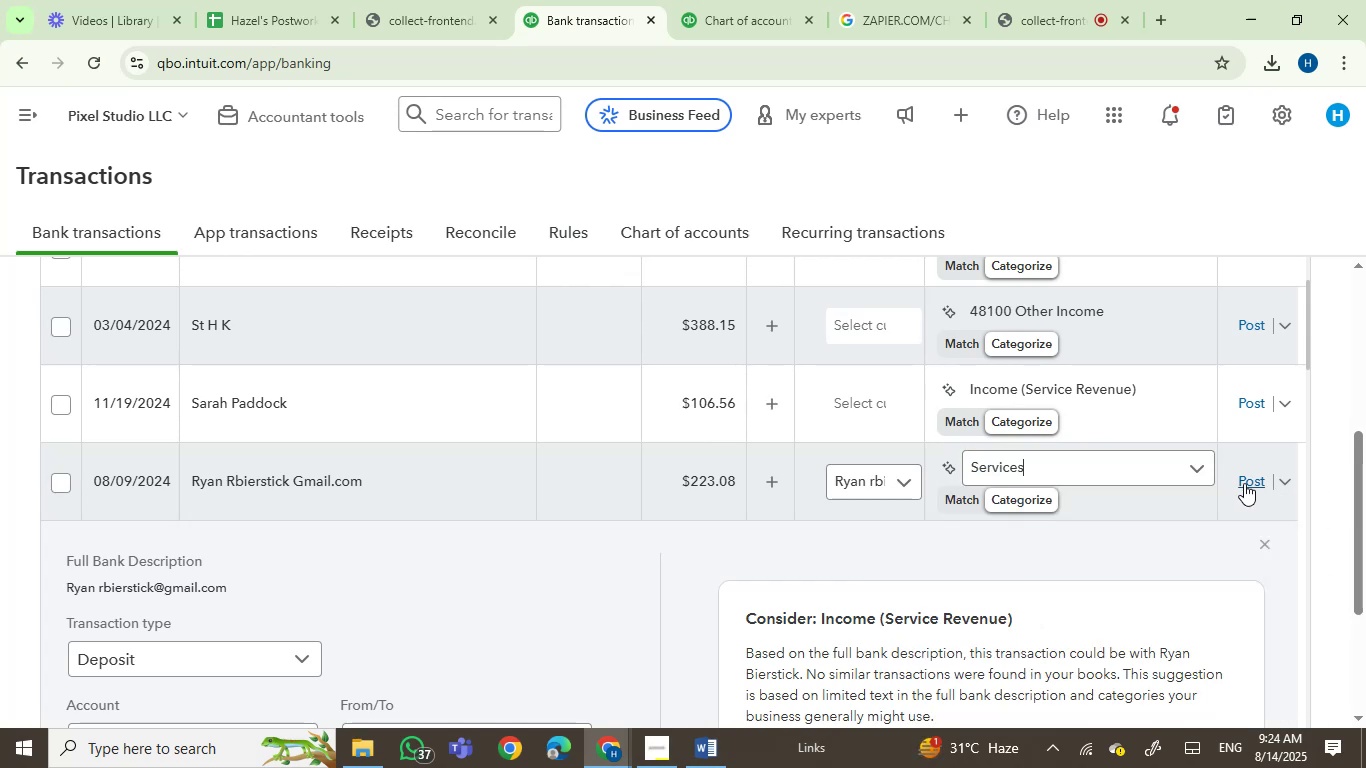 
left_click([1248, 480])
 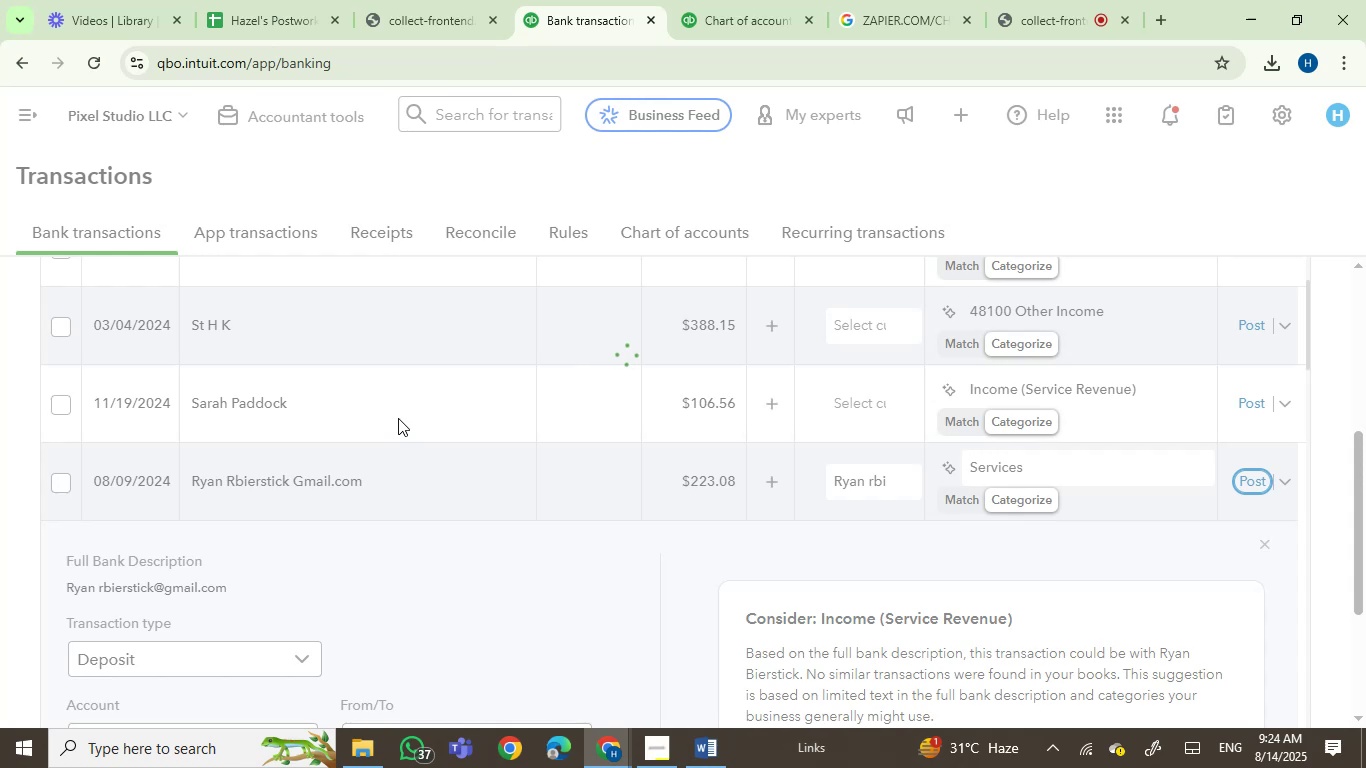 
wait(5.71)
 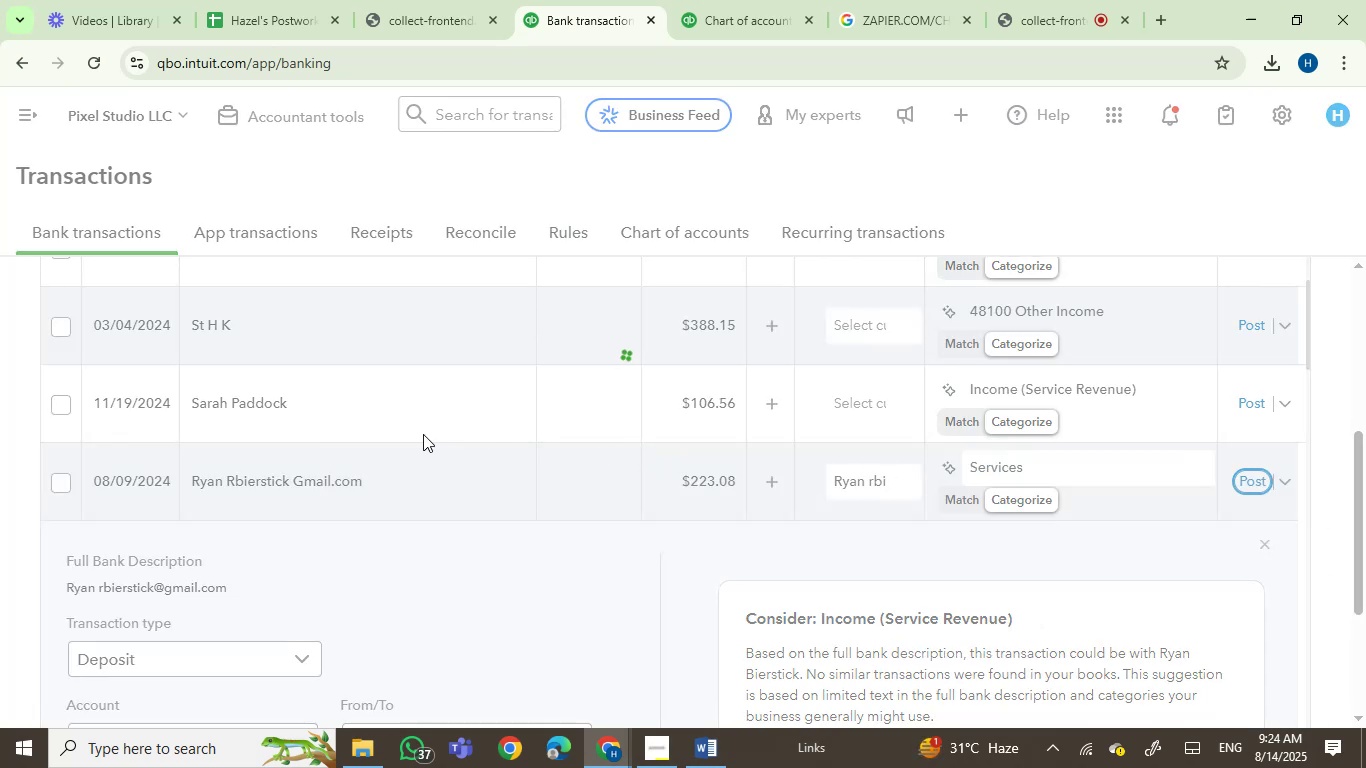 
left_click_drag(start_coordinate=[298, 402], to_coordinate=[193, 403])
 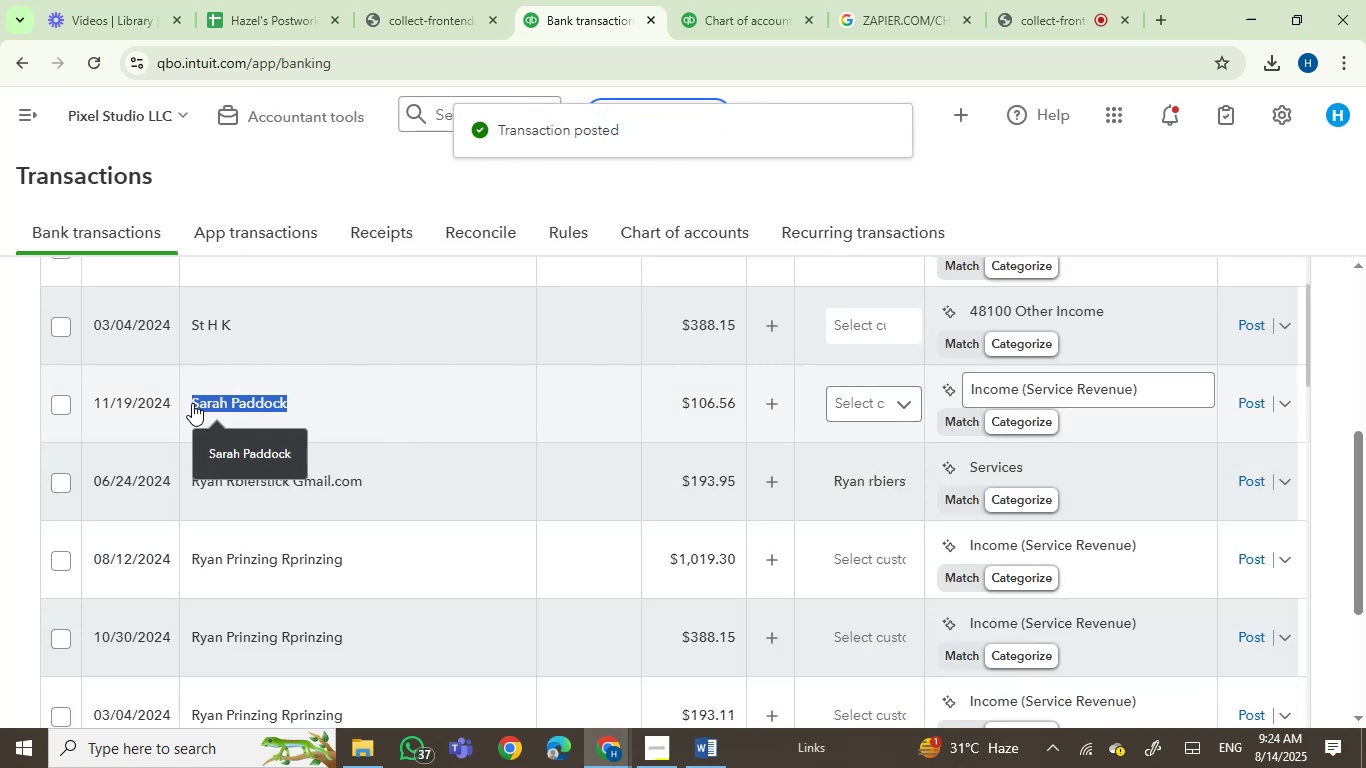 
key(Control+C)
 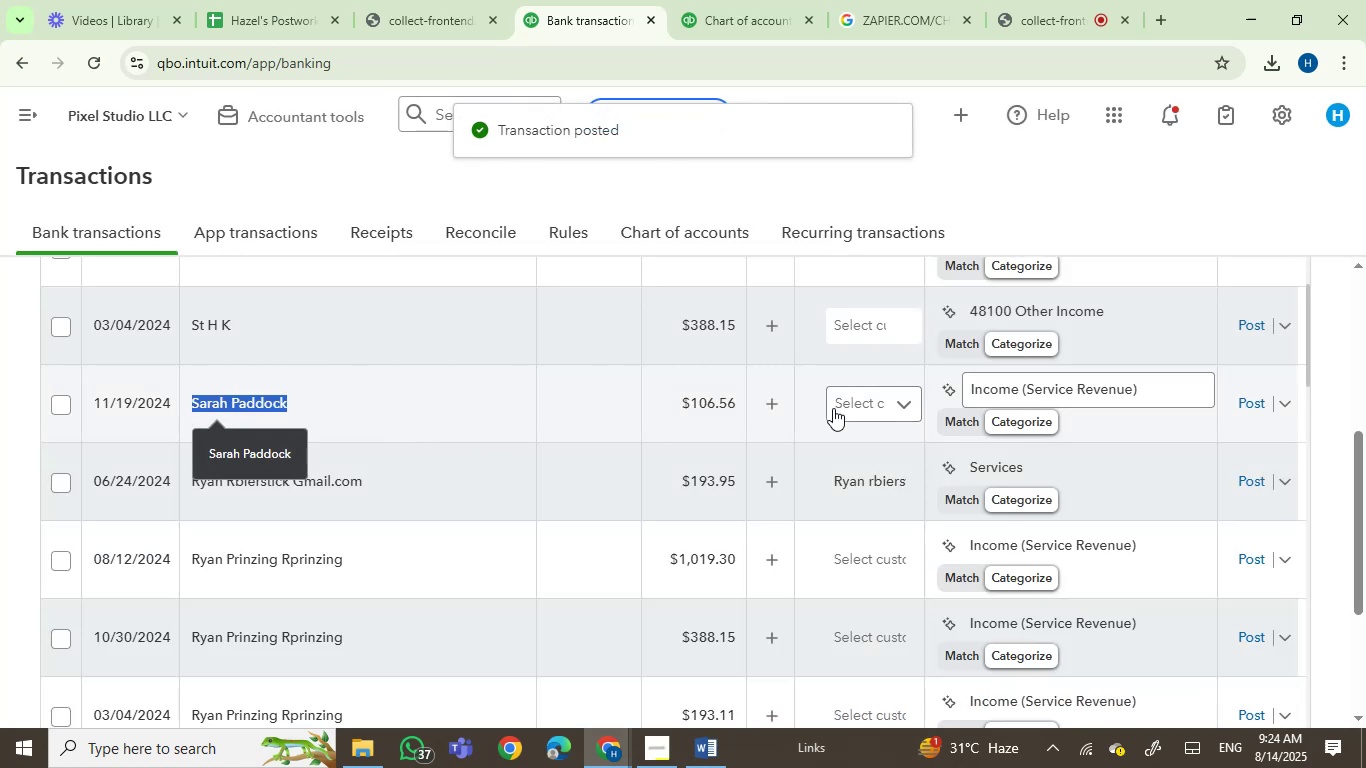 
left_click([846, 402])
 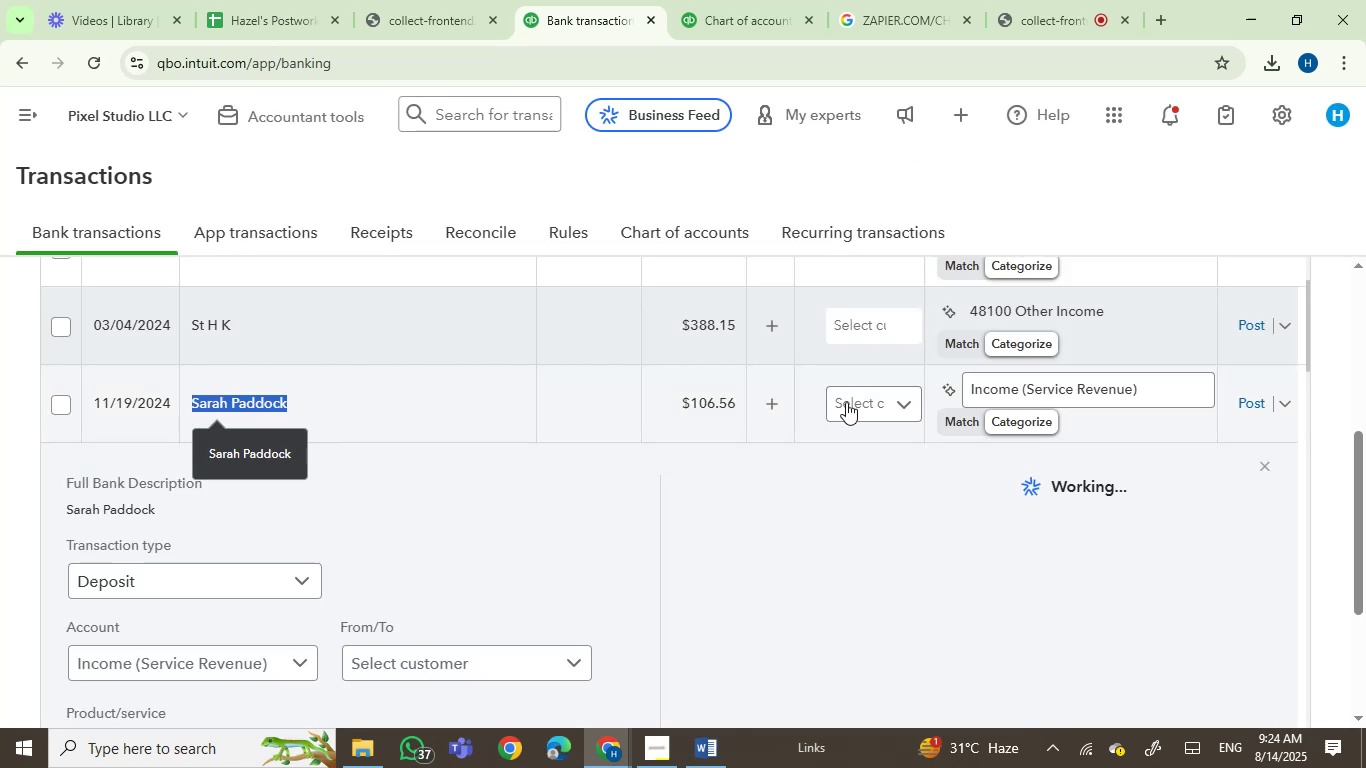 
key(Control+V)
 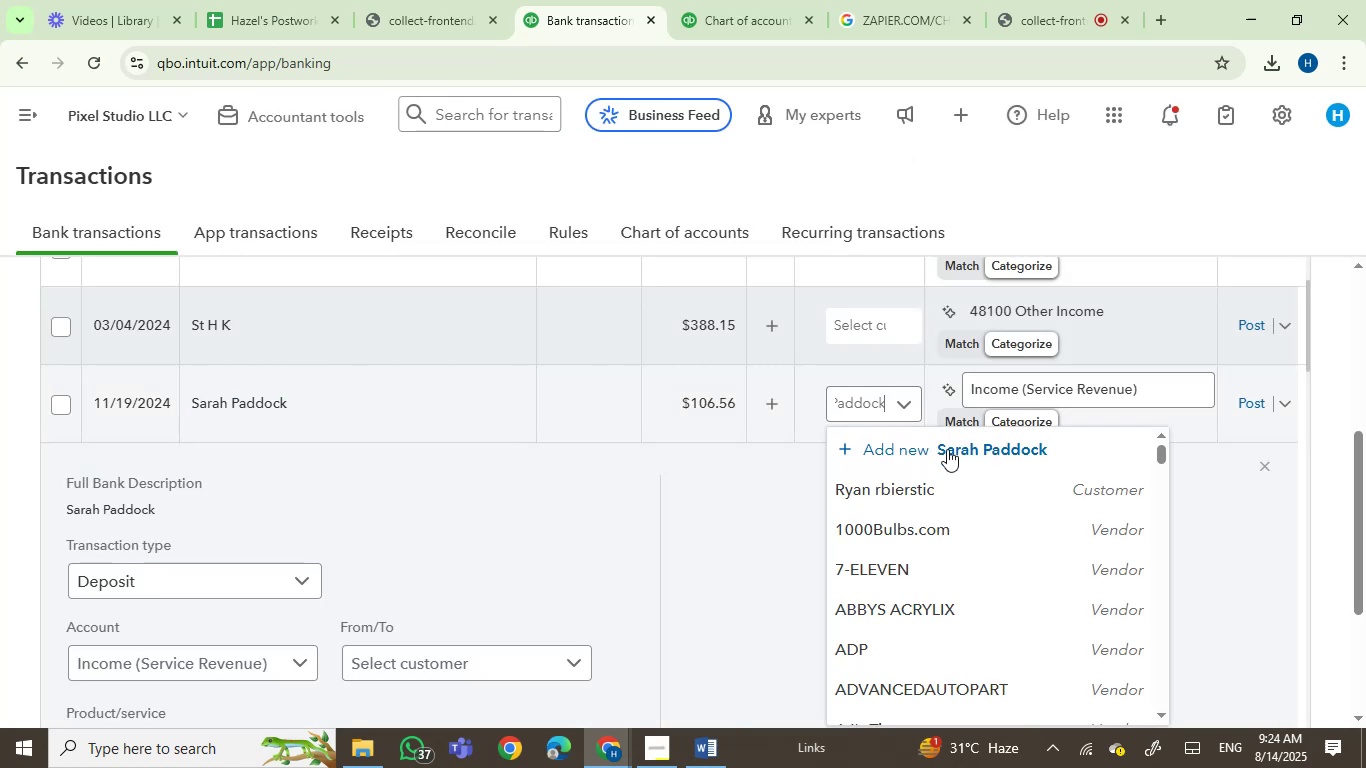 
left_click([980, 450])
 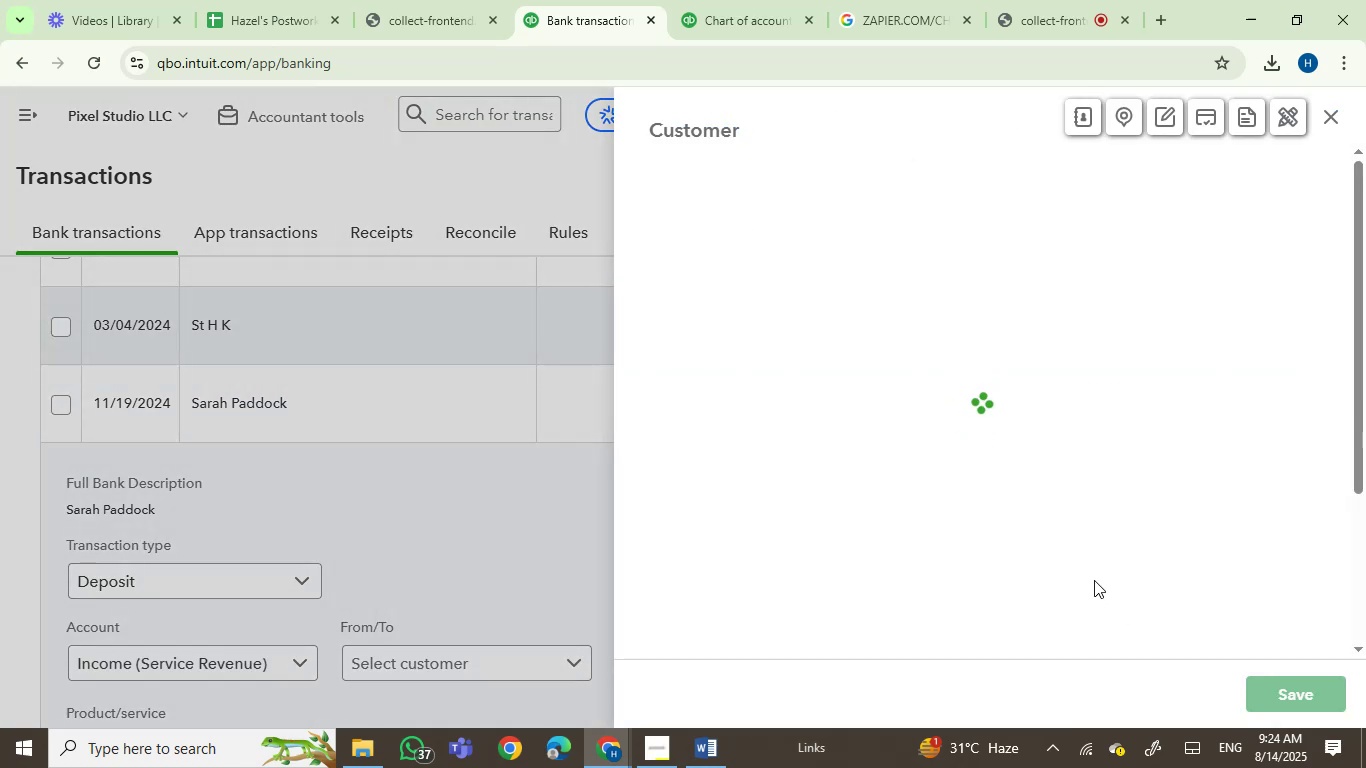 
left_click([1282, 689])
 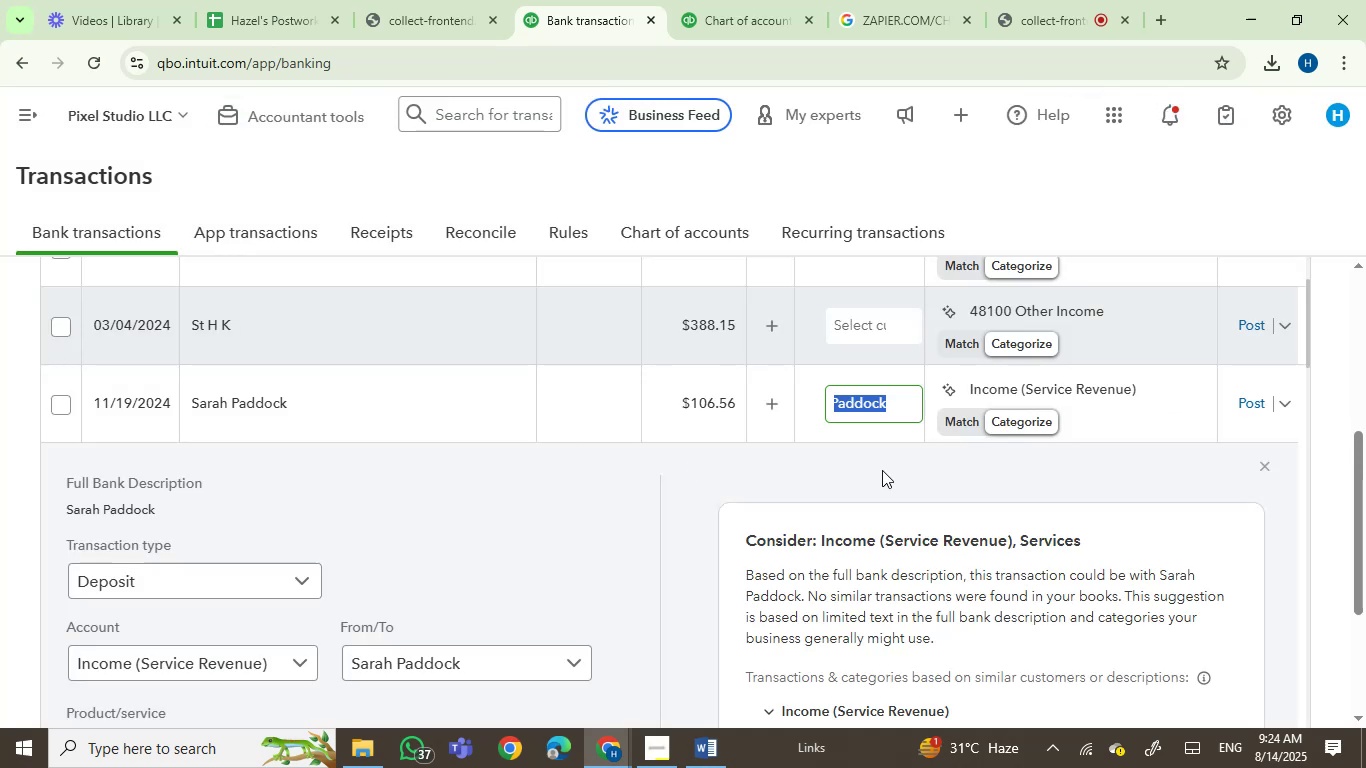 
left_click([1023, 390])
 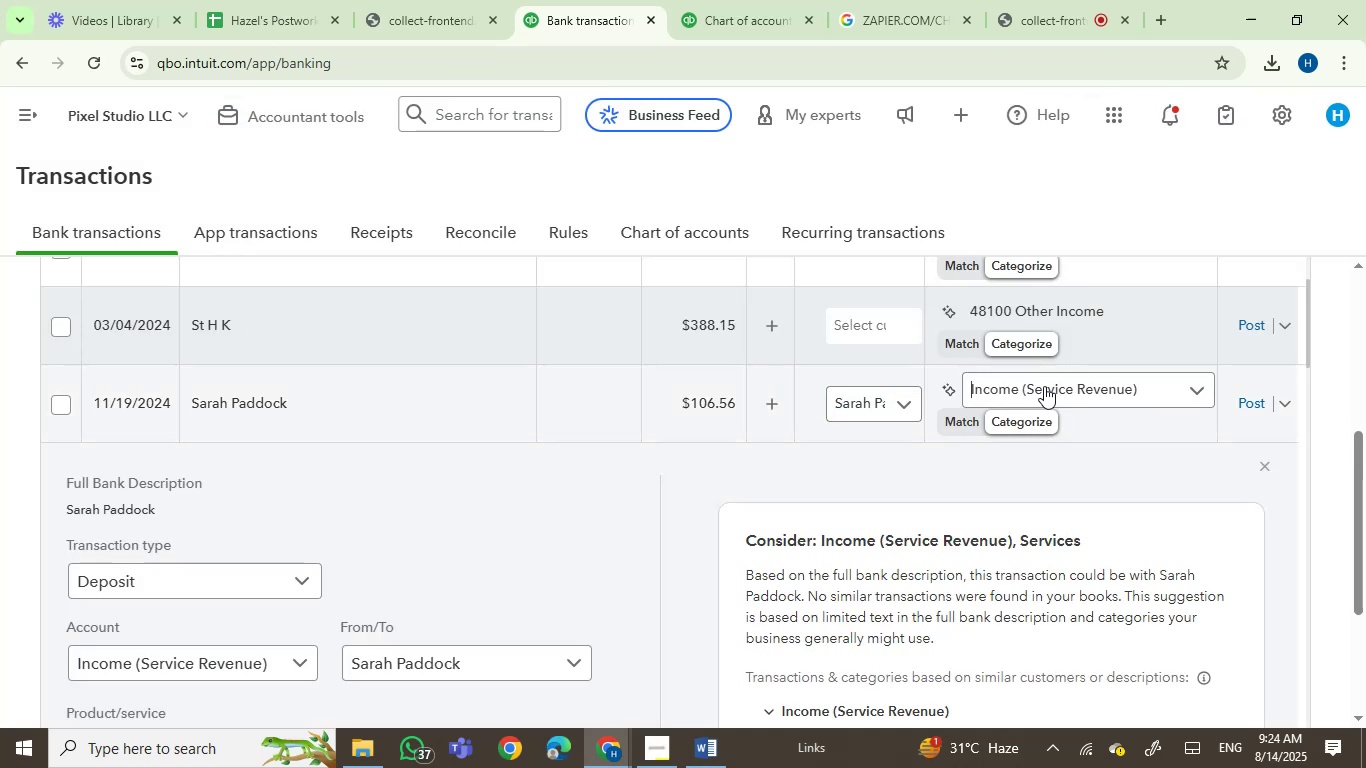 
left_click([1044, 386])
 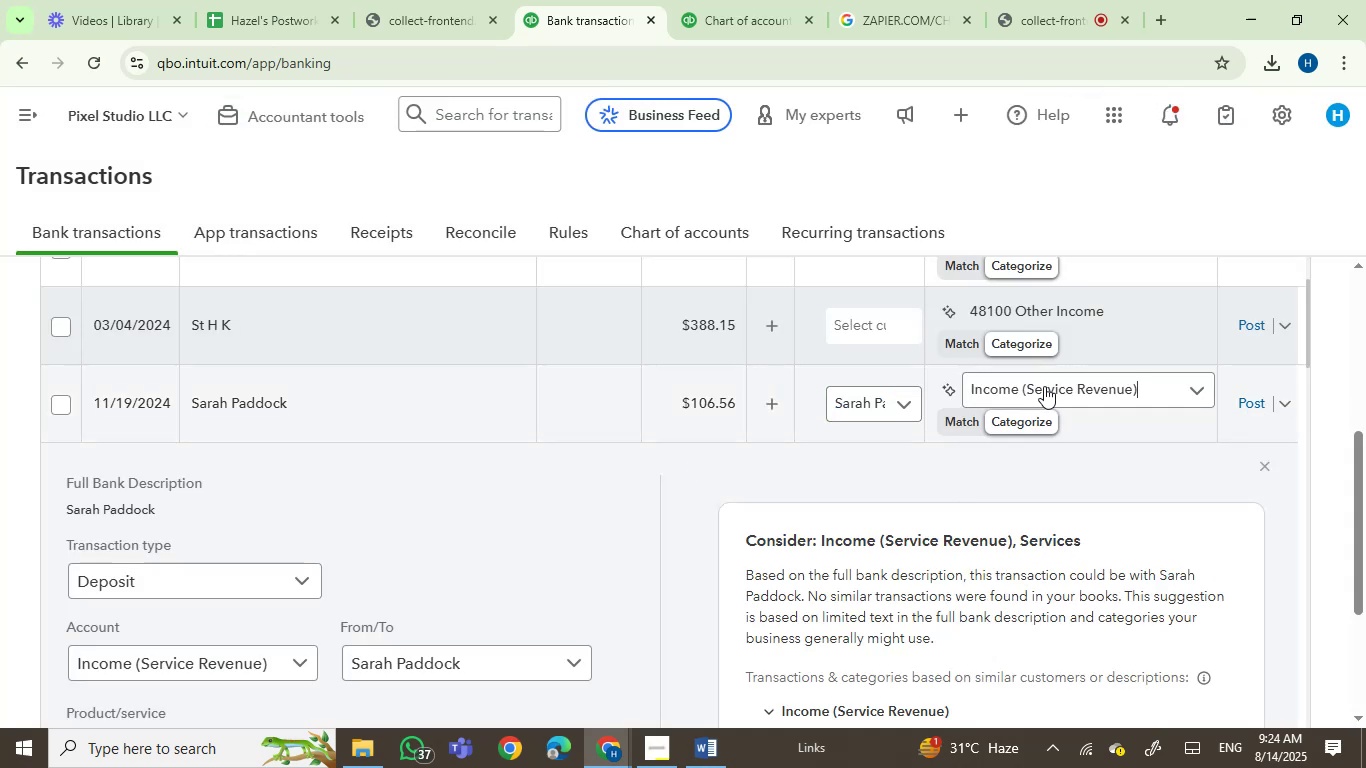 
left_click([1044, 386])
 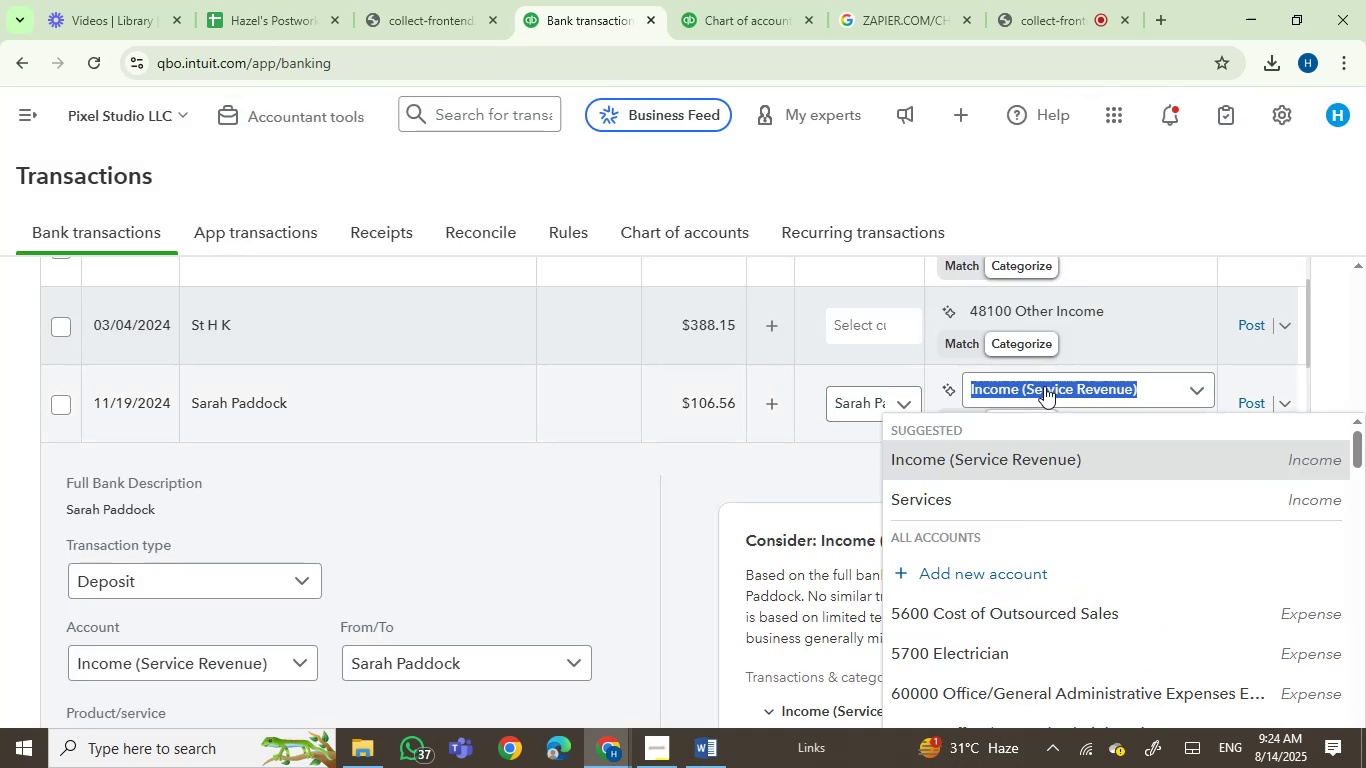 
type(serv)
 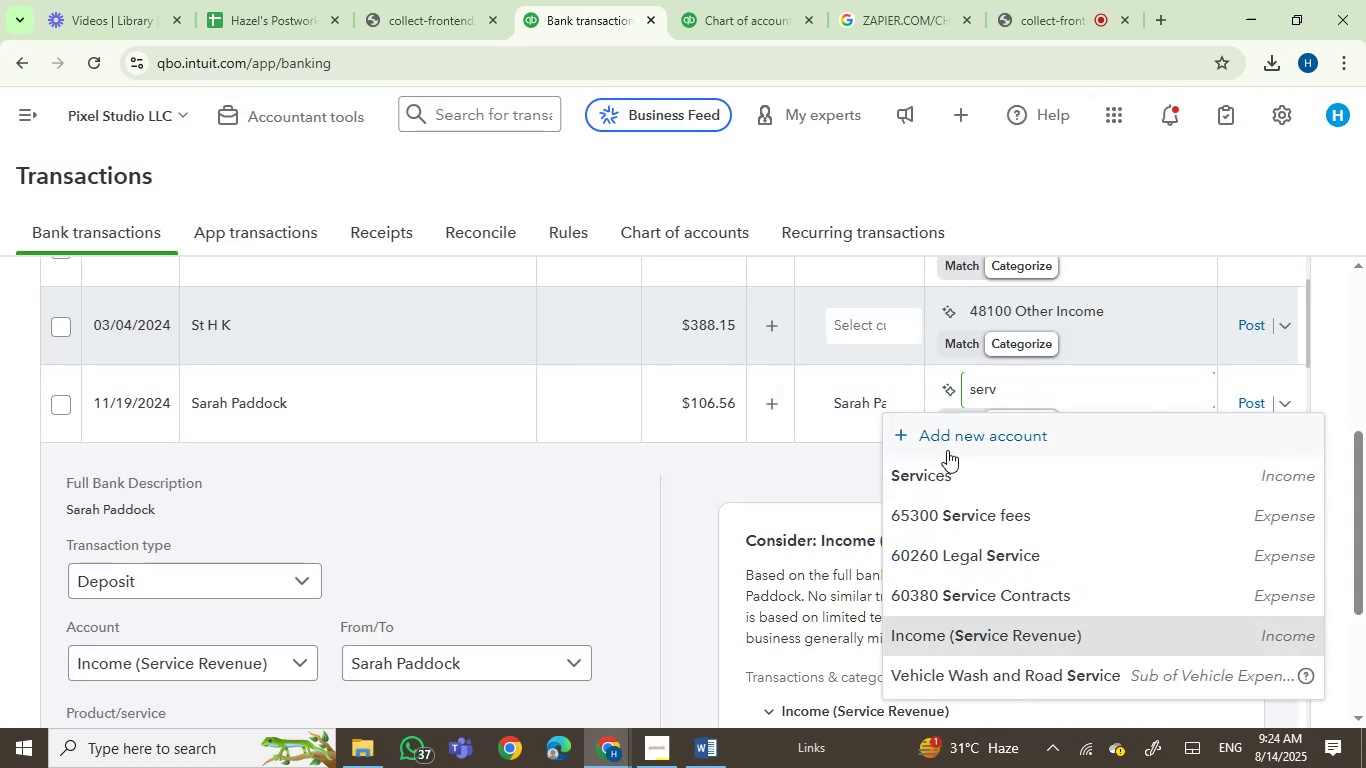 
left_click([931, 473])
 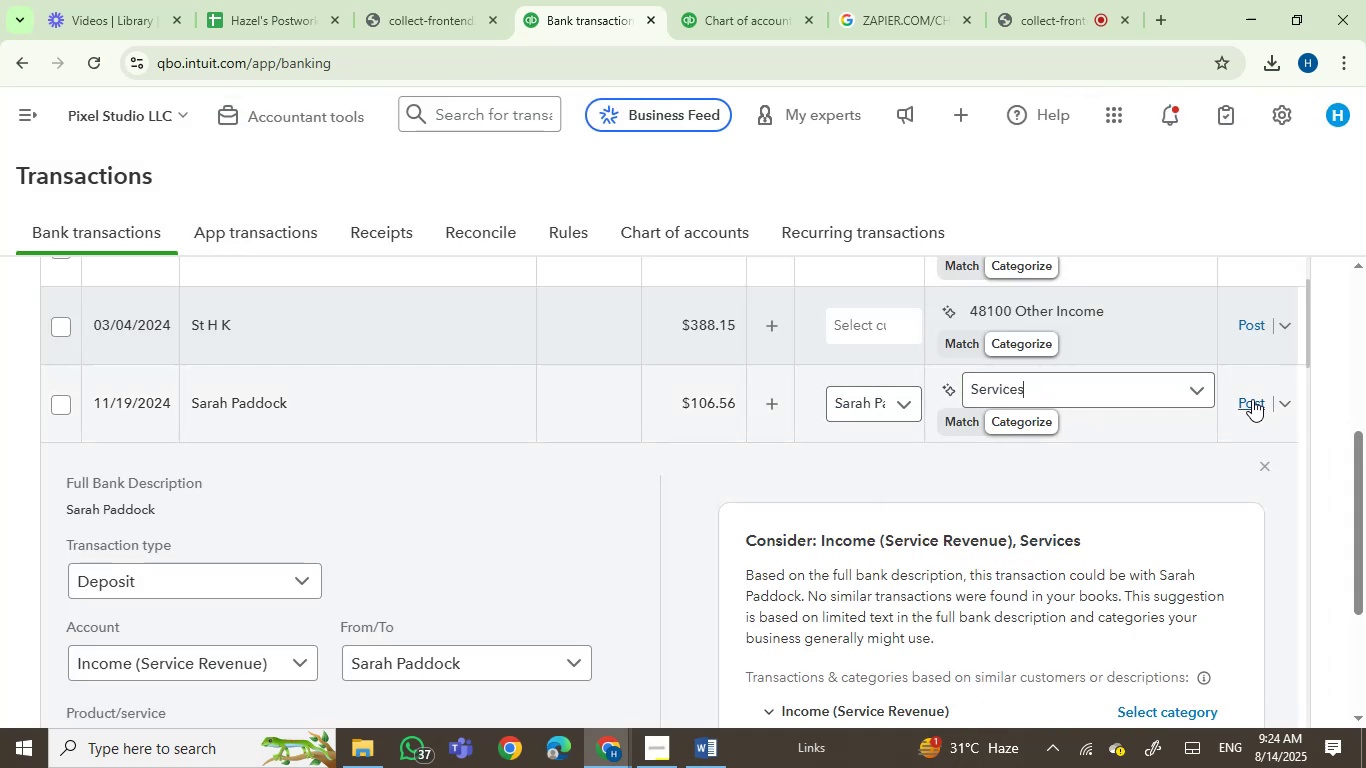 
left_click([1252, 399])
 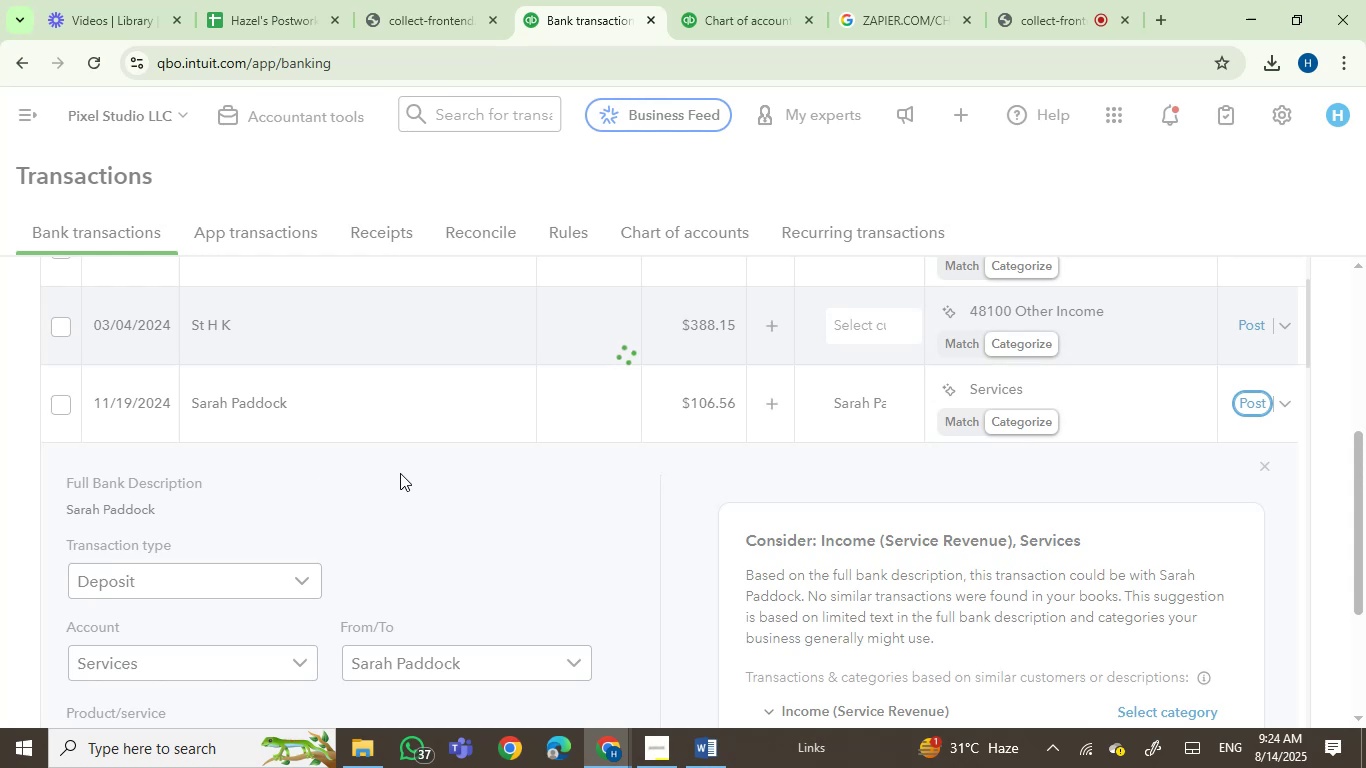 
mouse_move([296, 411])
 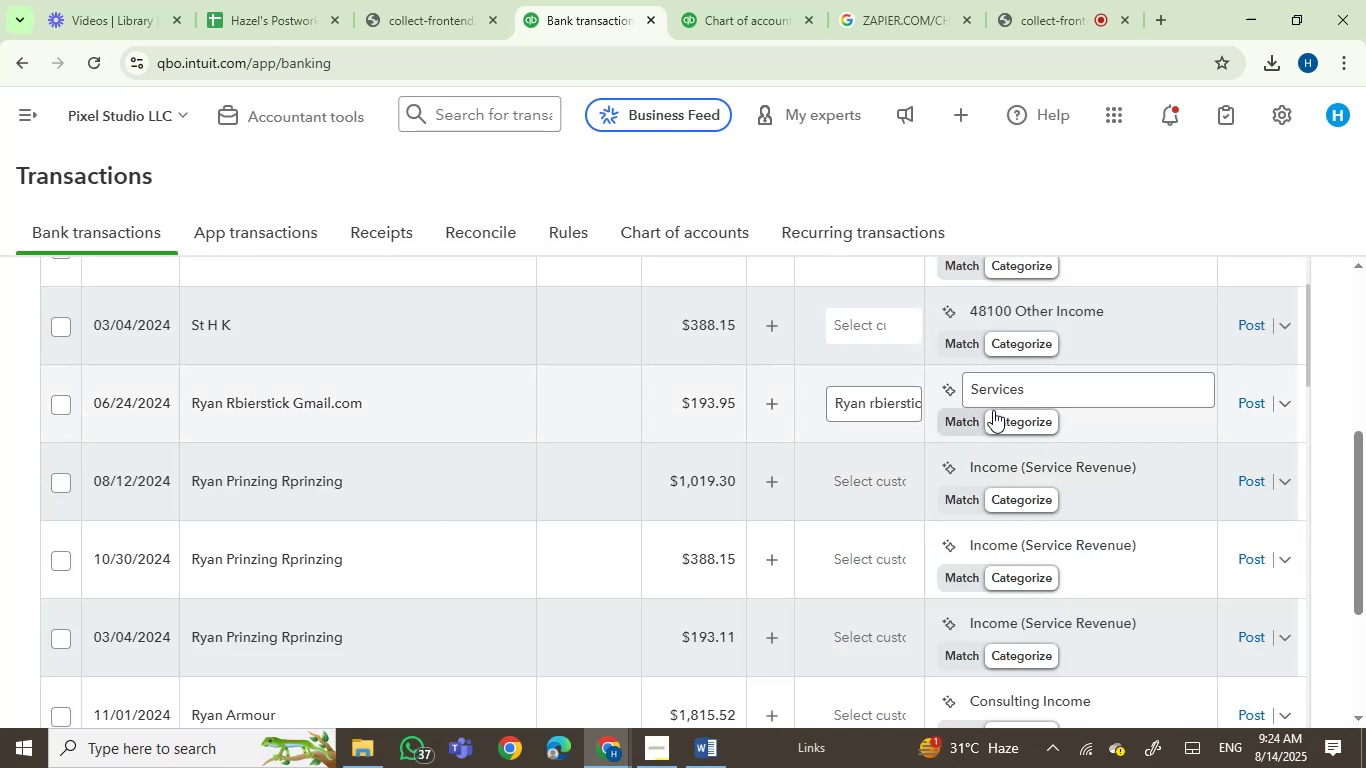 
left_click([1258, 404])
 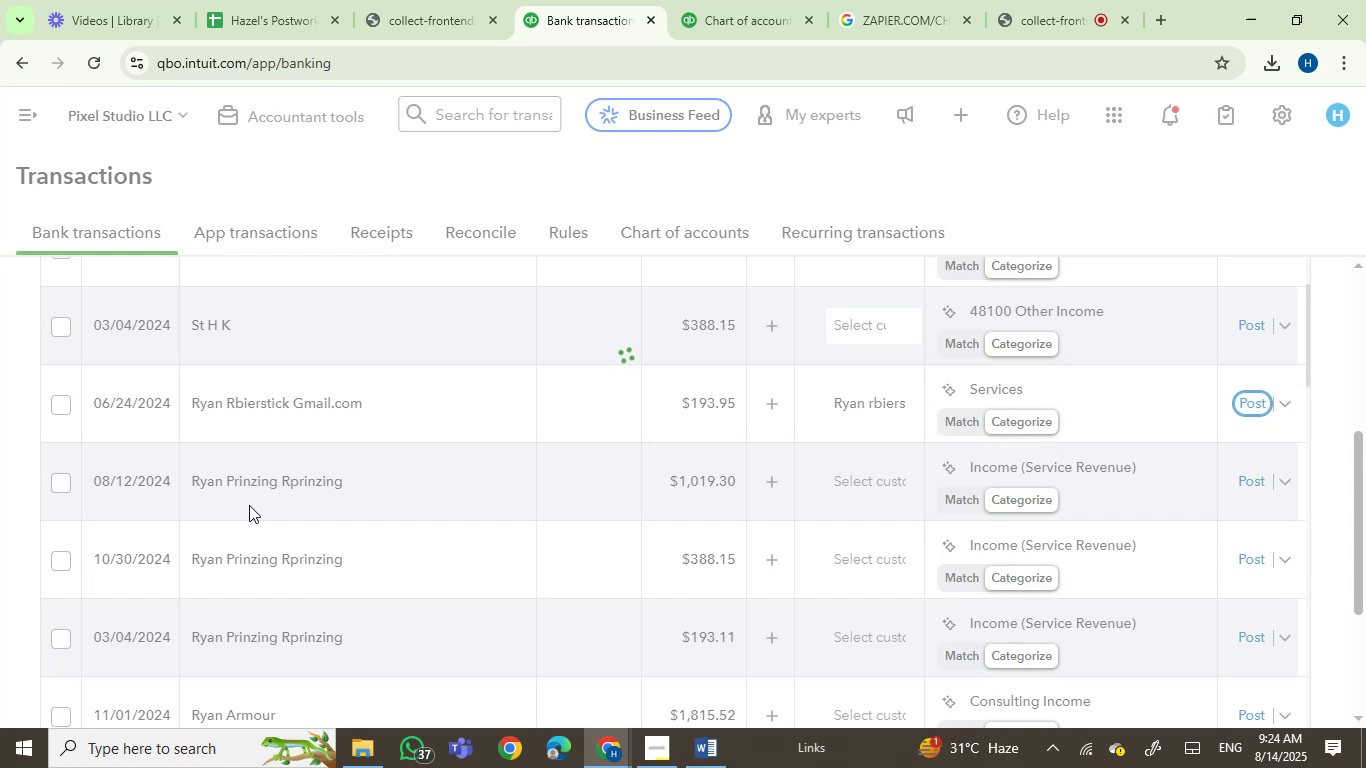 
left_click([275, 487])
 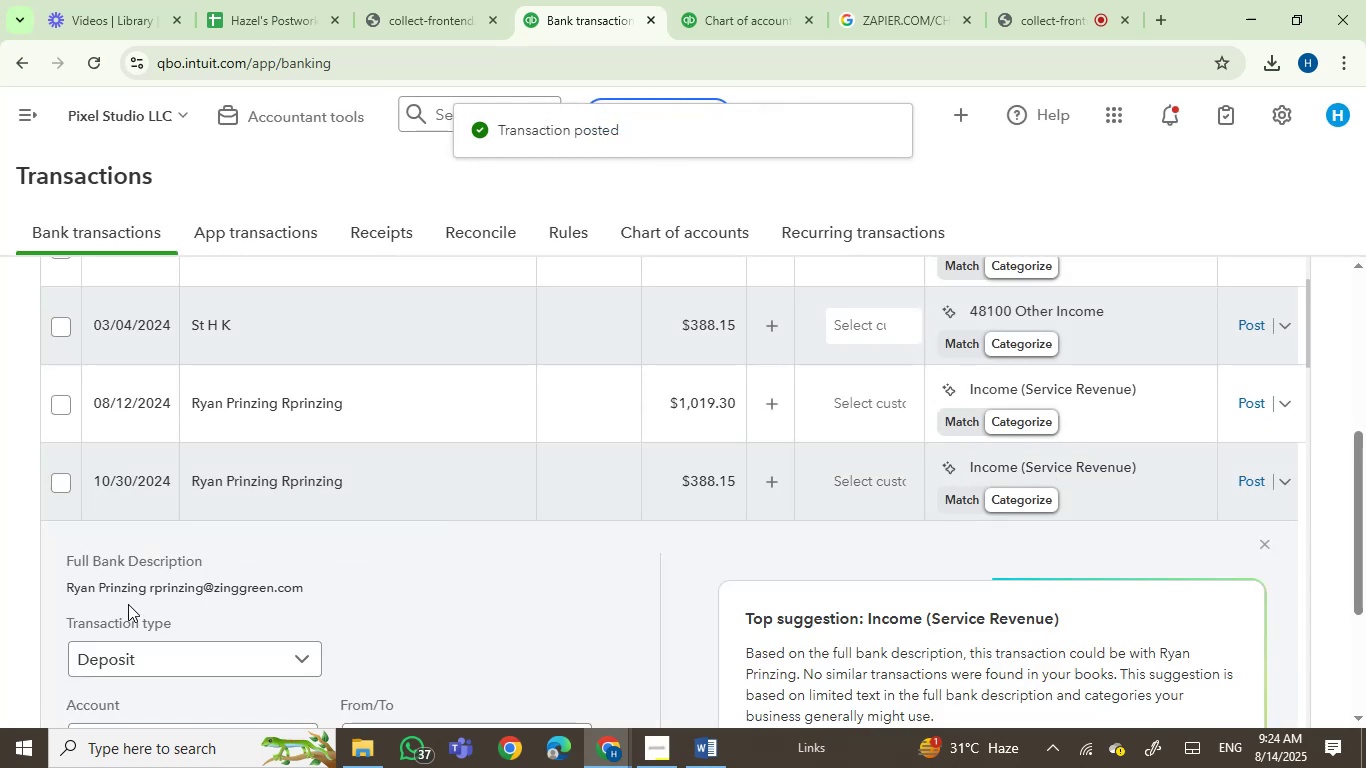 
left_click_drag(start_coordinate=[143, 587], to_coordinate=[62, 585])
 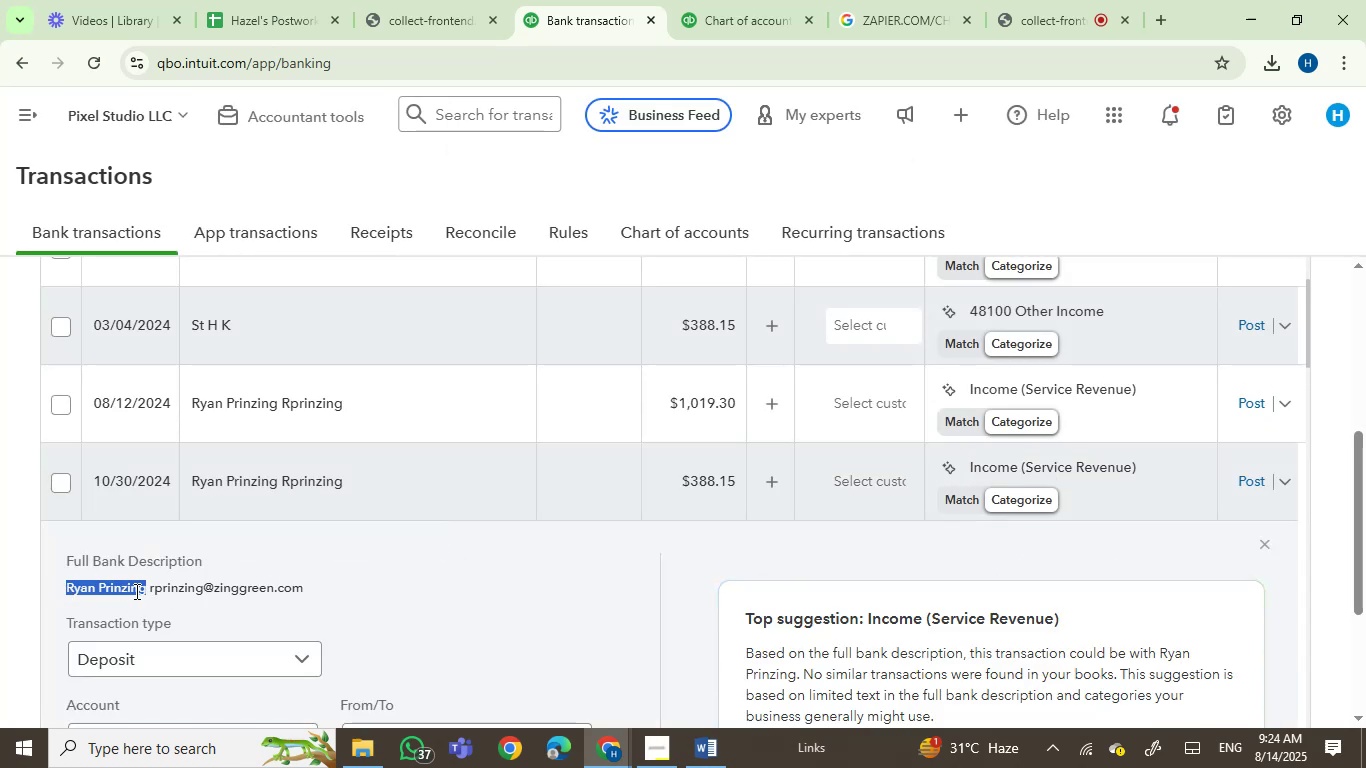 
left_click([139, 588])
 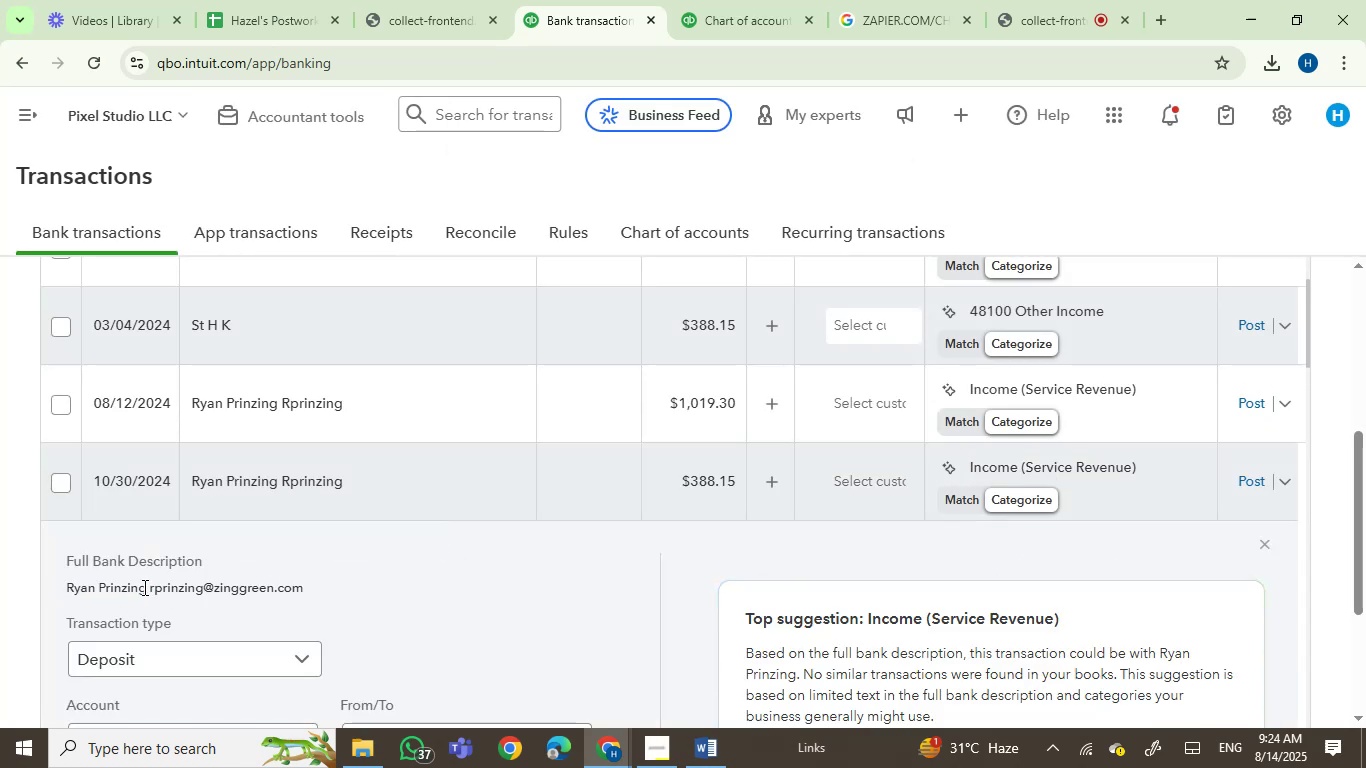 
left_click_drag(start_coordinate=[145, 587], to_coordinate=[63, 585])
 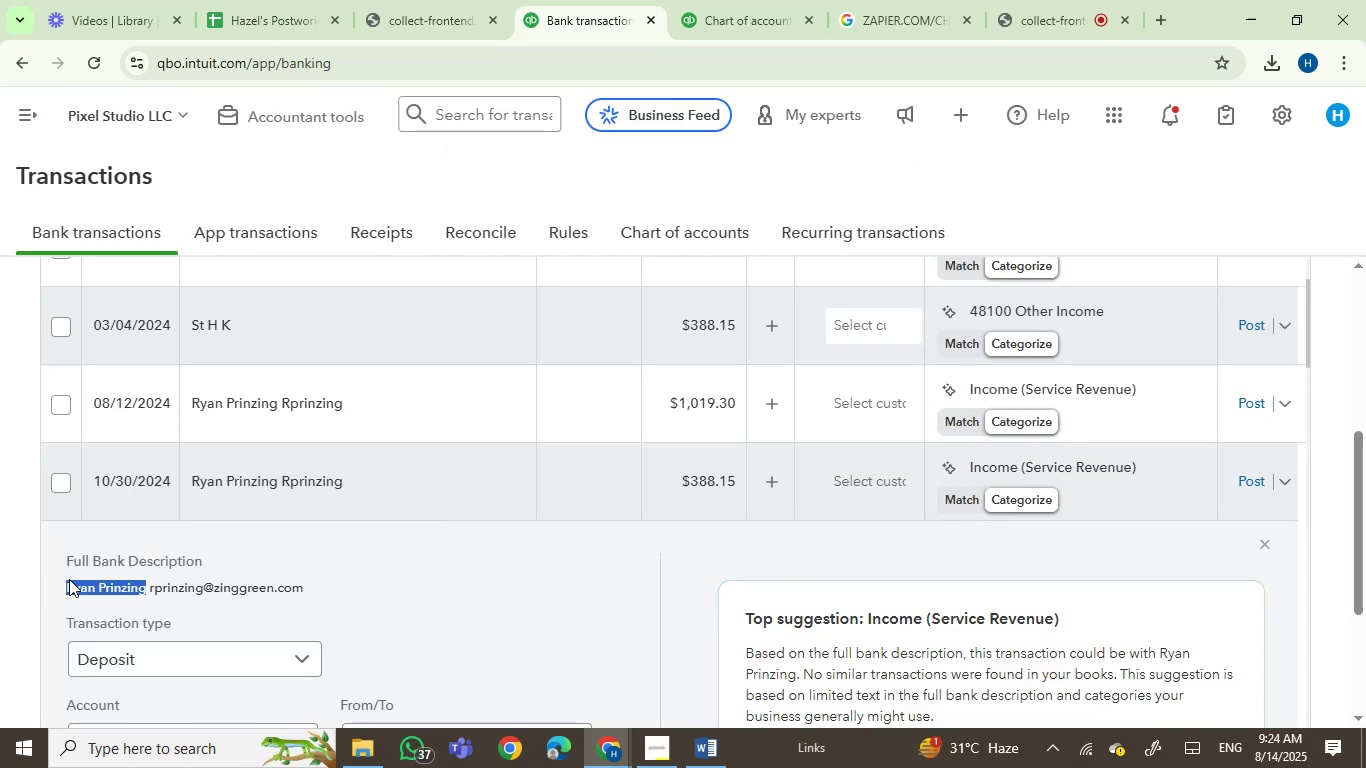 
key(Control+C)
 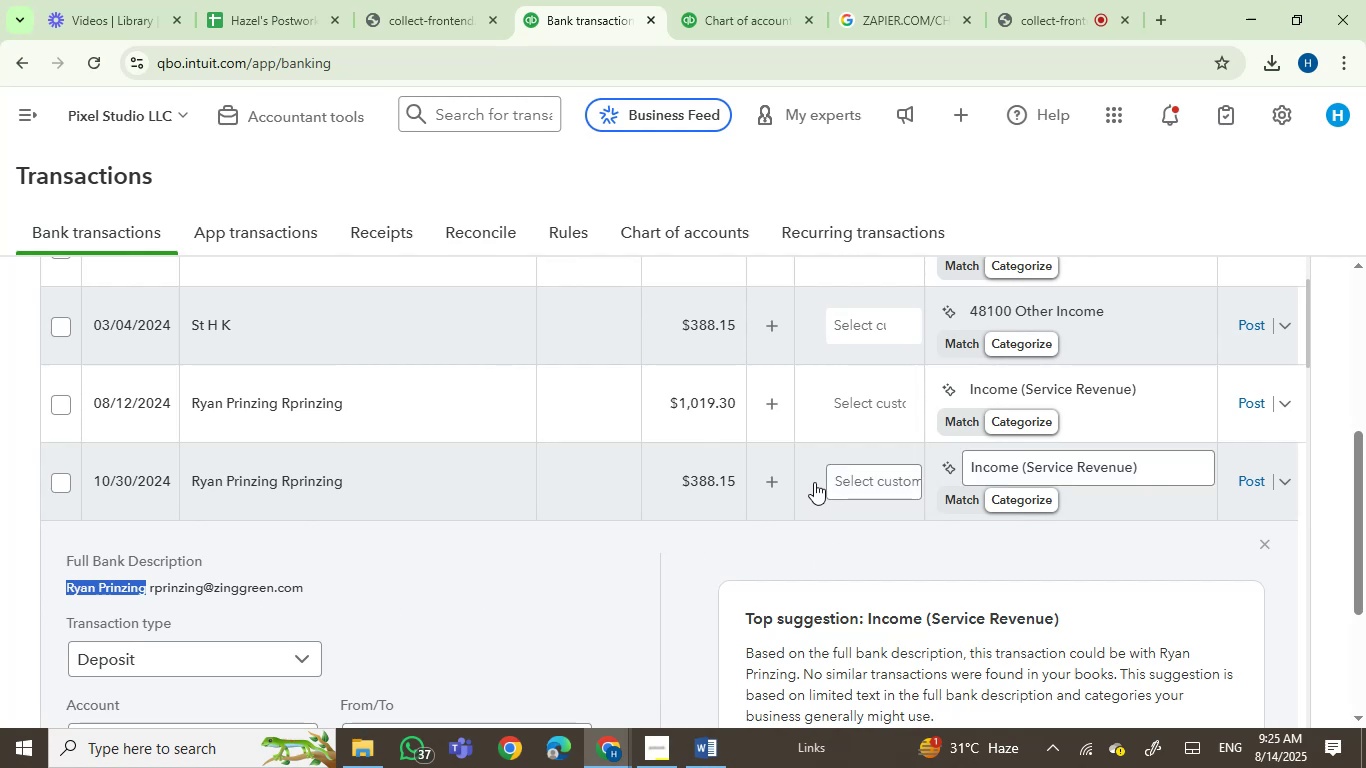 
wait(13.23)
 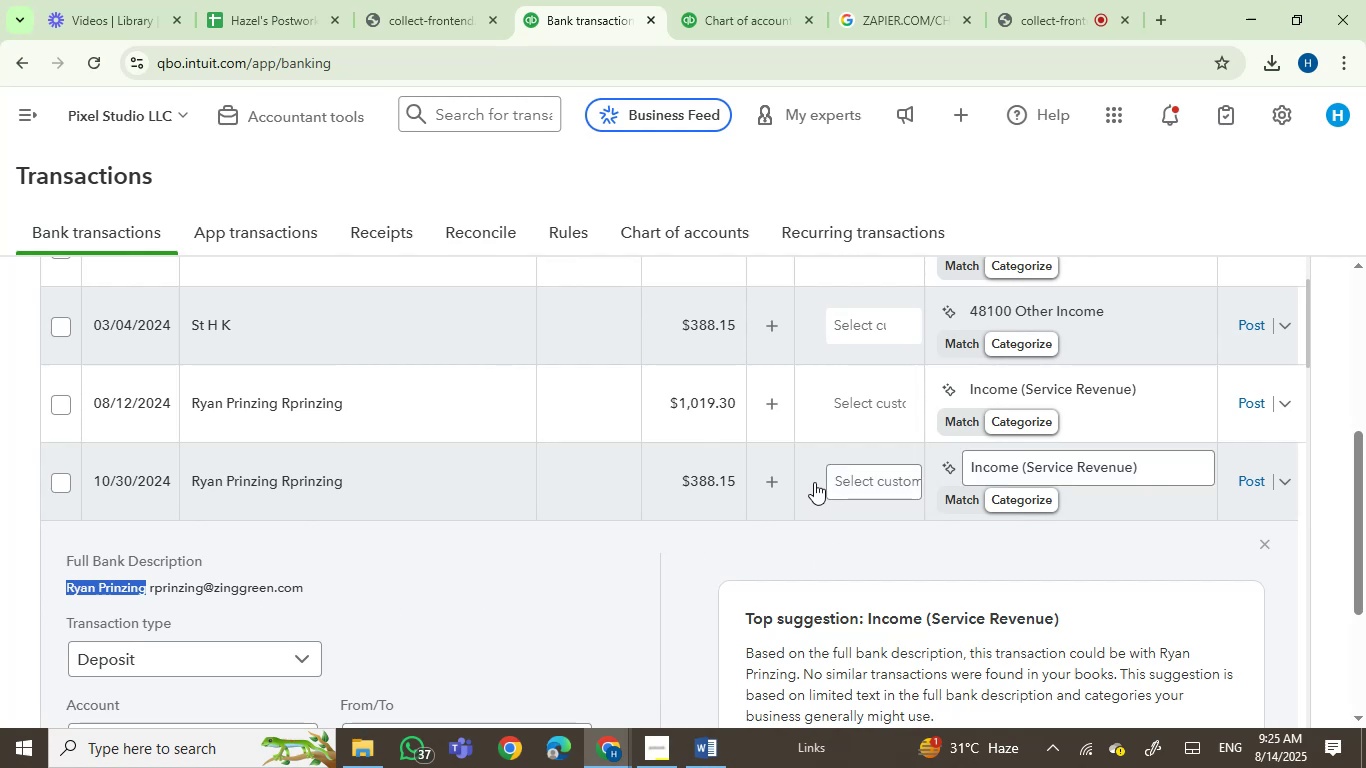 
left_click([847, 491])
 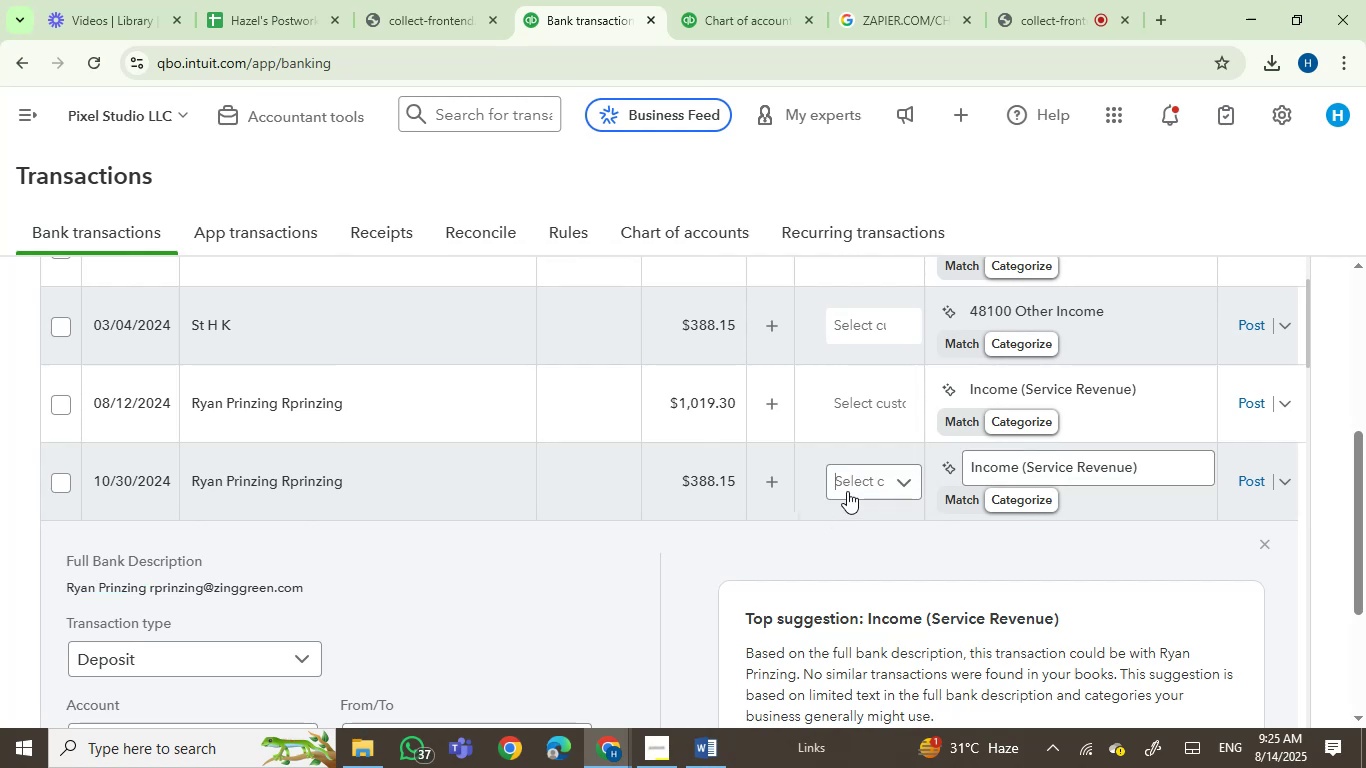 
key(Control+V)
 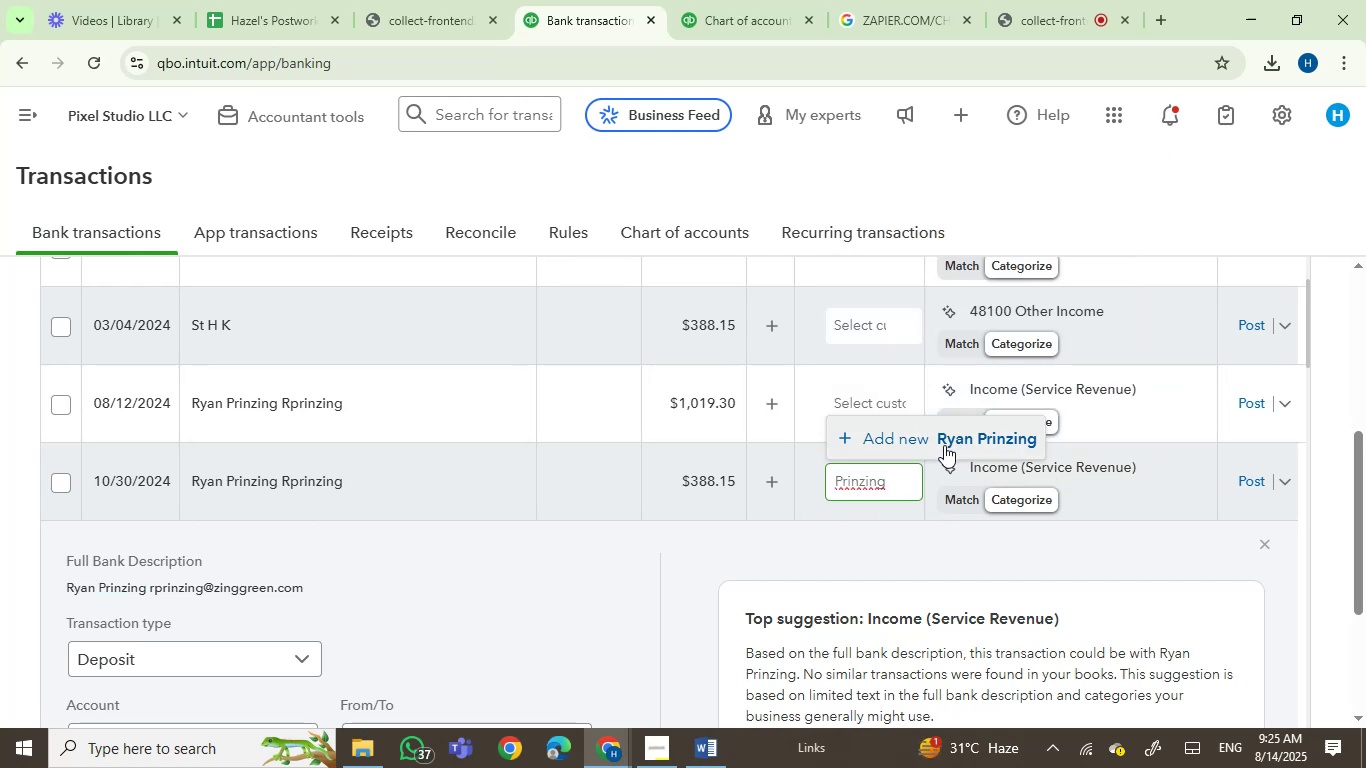 
left_click([941, 444])
 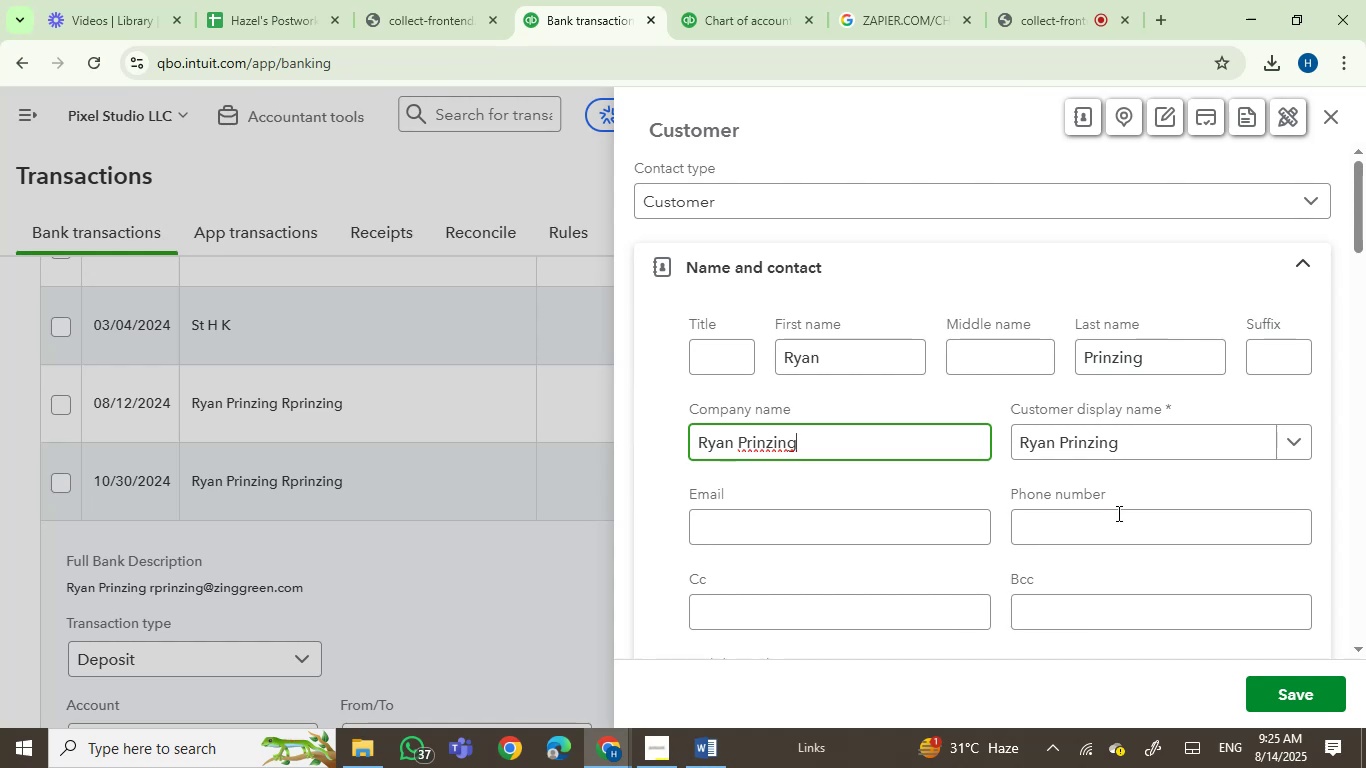 
wait(6.51)
 